 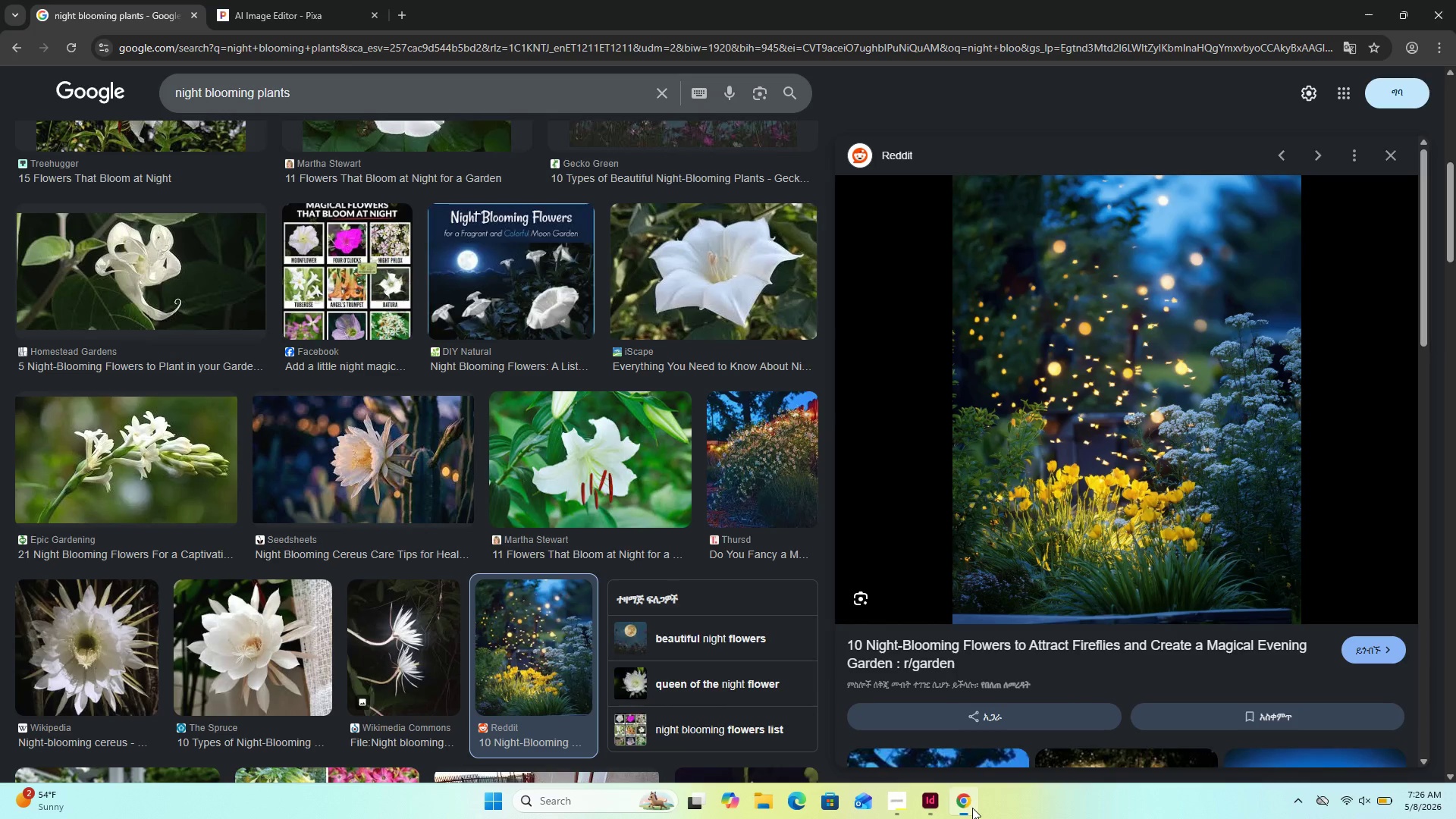 
left_click([898, 799])
 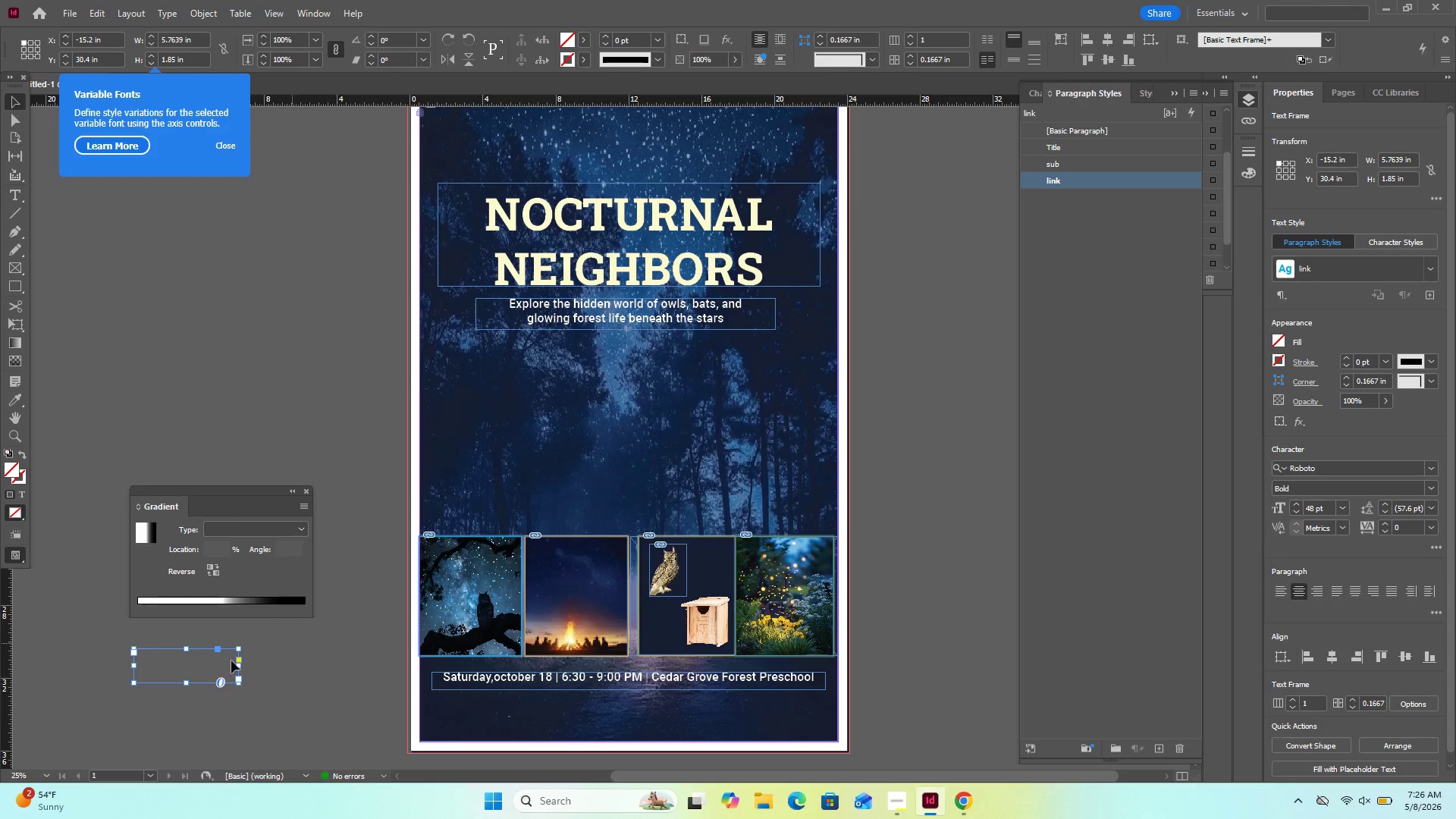 
left_click([172, 654])
 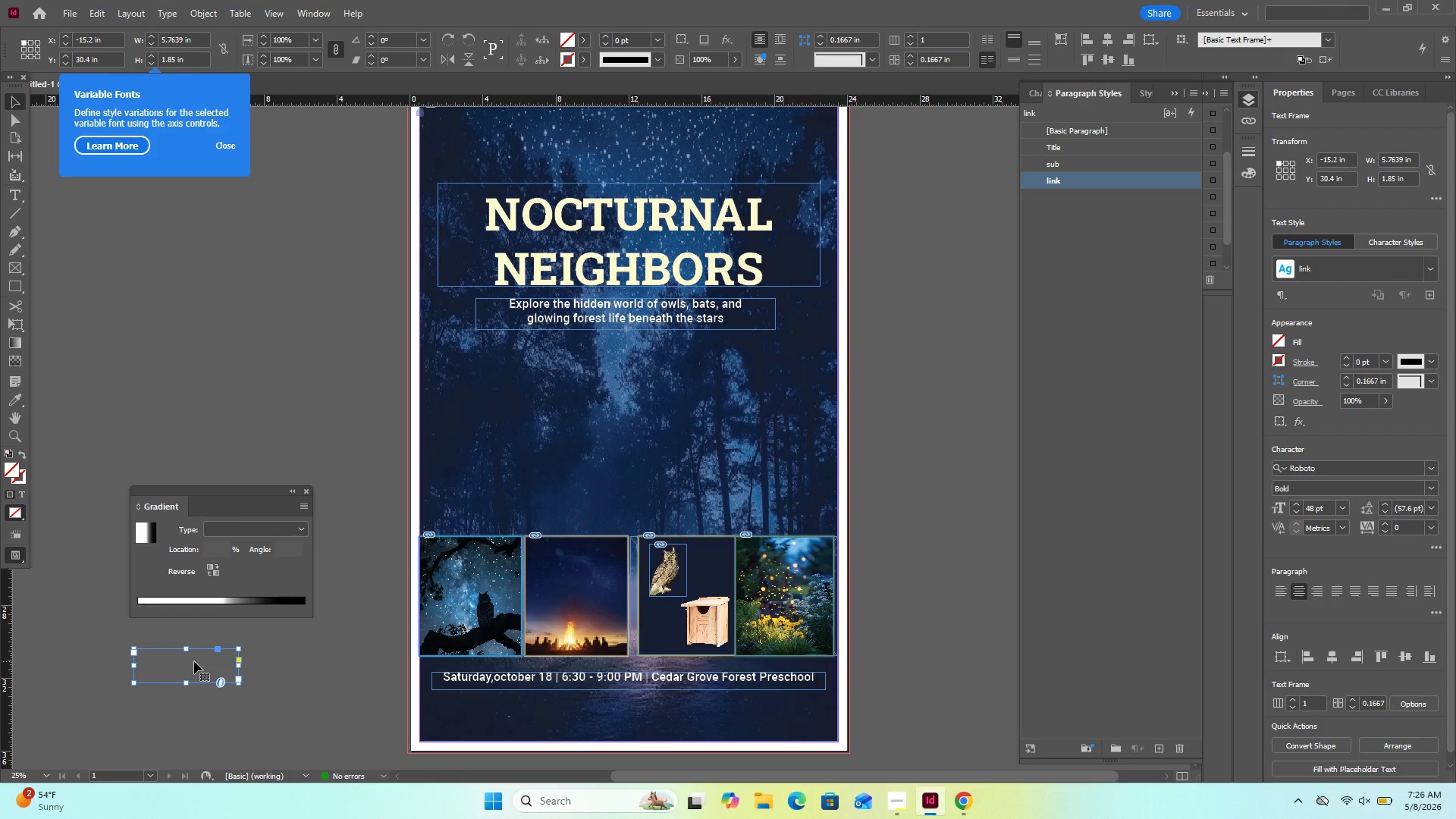 
double_click([194, 661])
 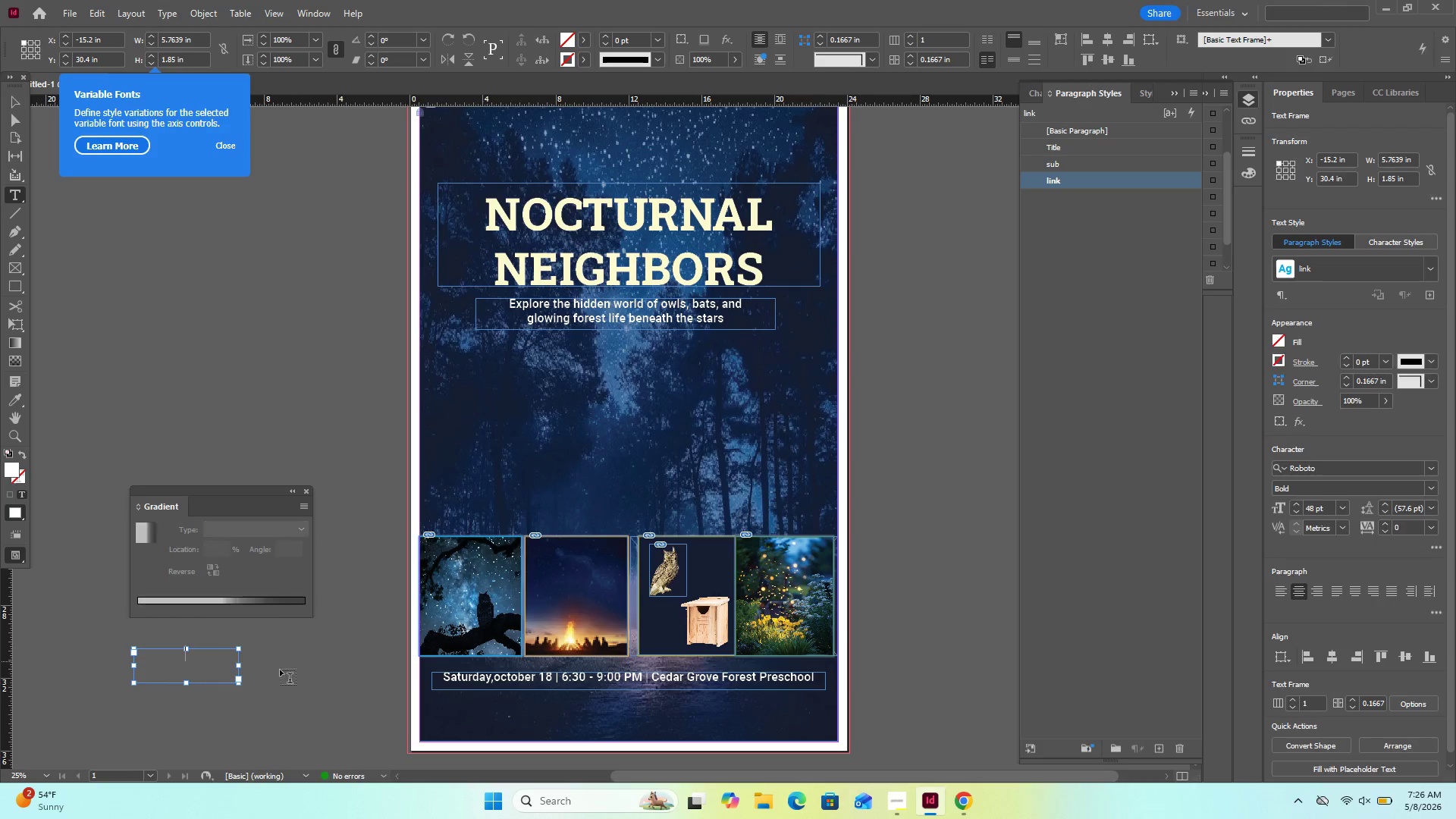 
key(Control+V)
 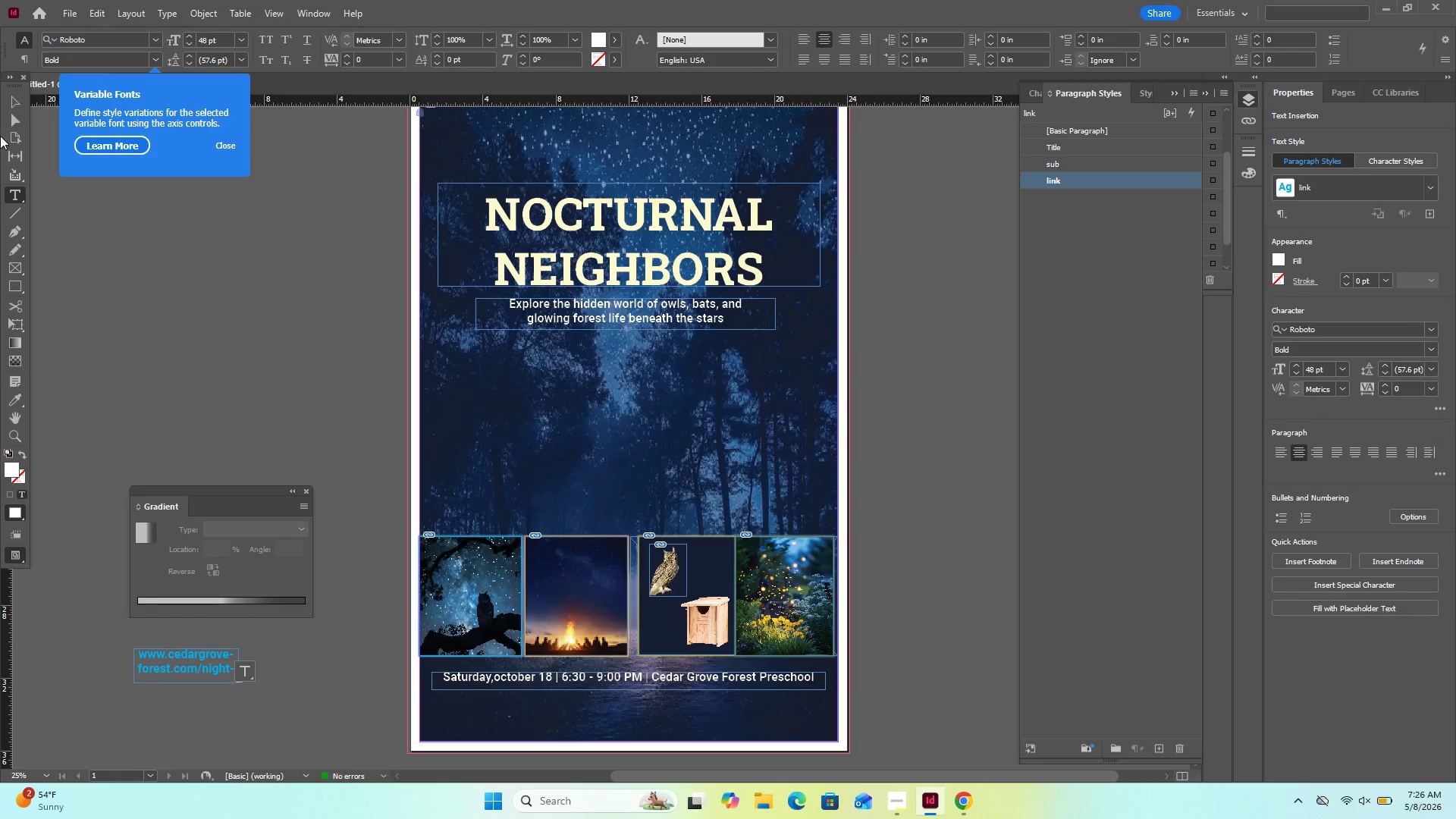 
left_click([11, 105])
 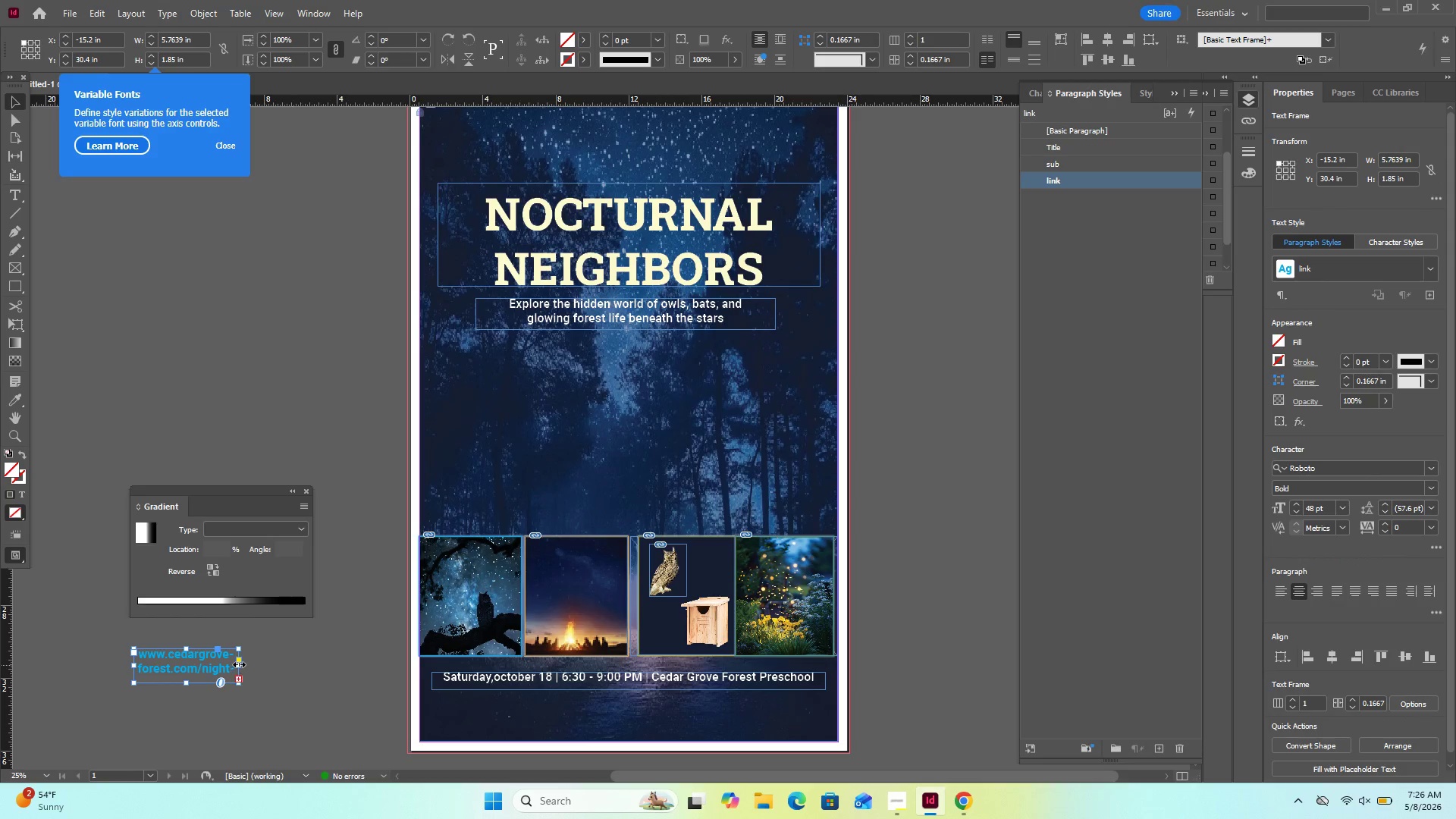 
left_click_drag(start_coordinate=[239, 664], to_coordinate=[325, 659])
 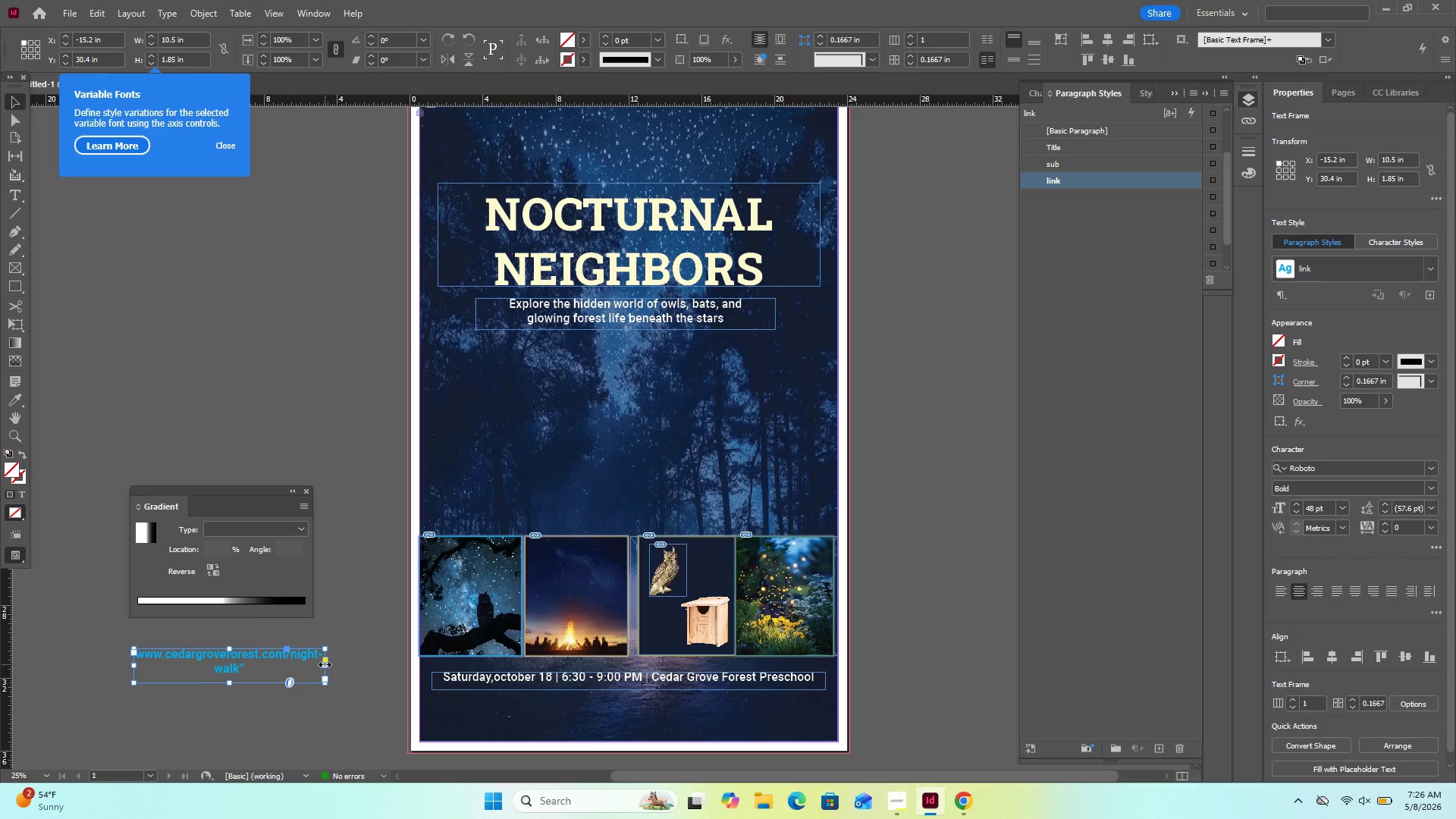 
left_click_drag(start_coordinate=[325, 664], to_coordinate=[374, 655])
 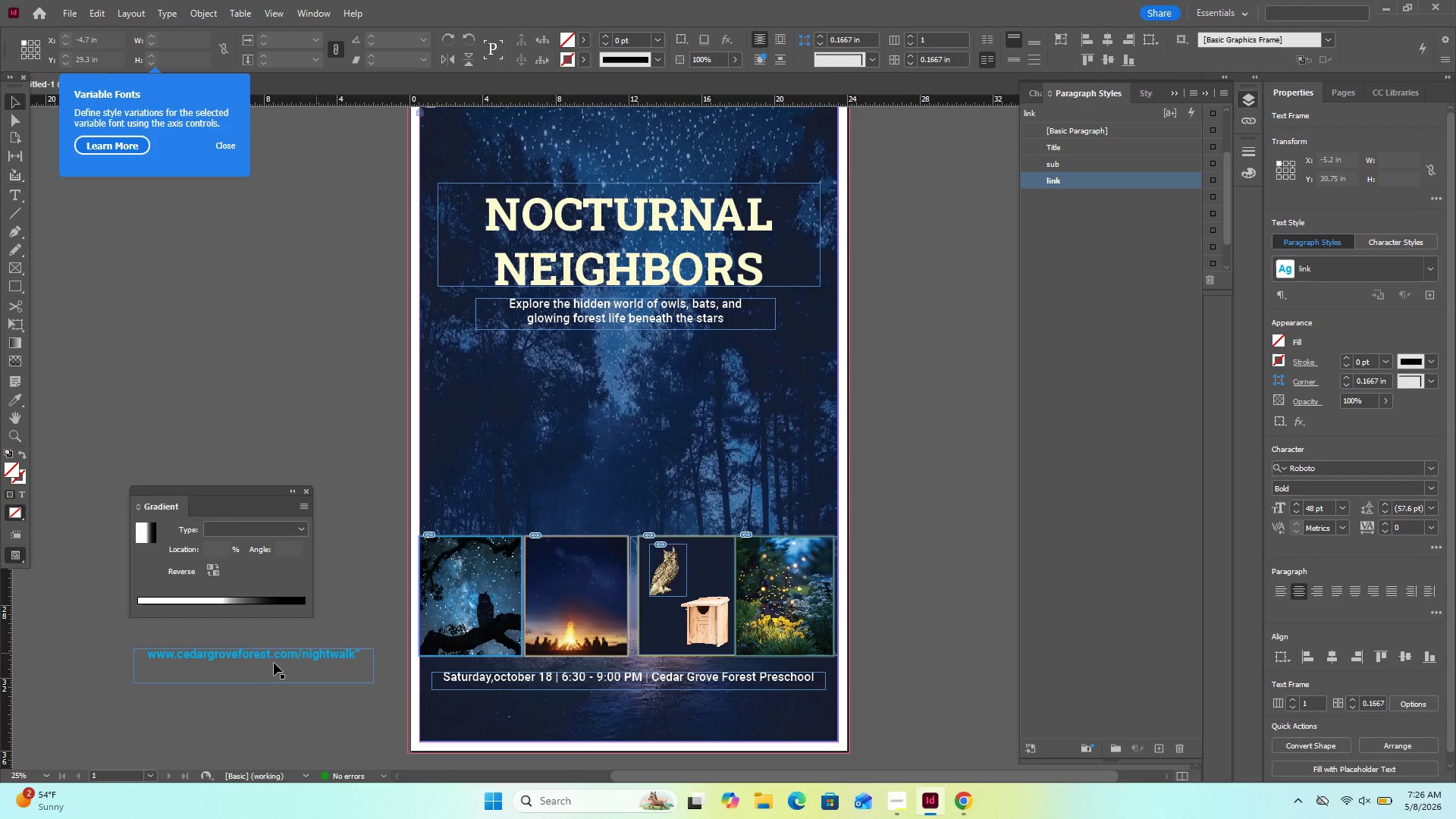 
left_click_drag(start_coordinate=[276, 656], to_coordinate=[645, 704])
 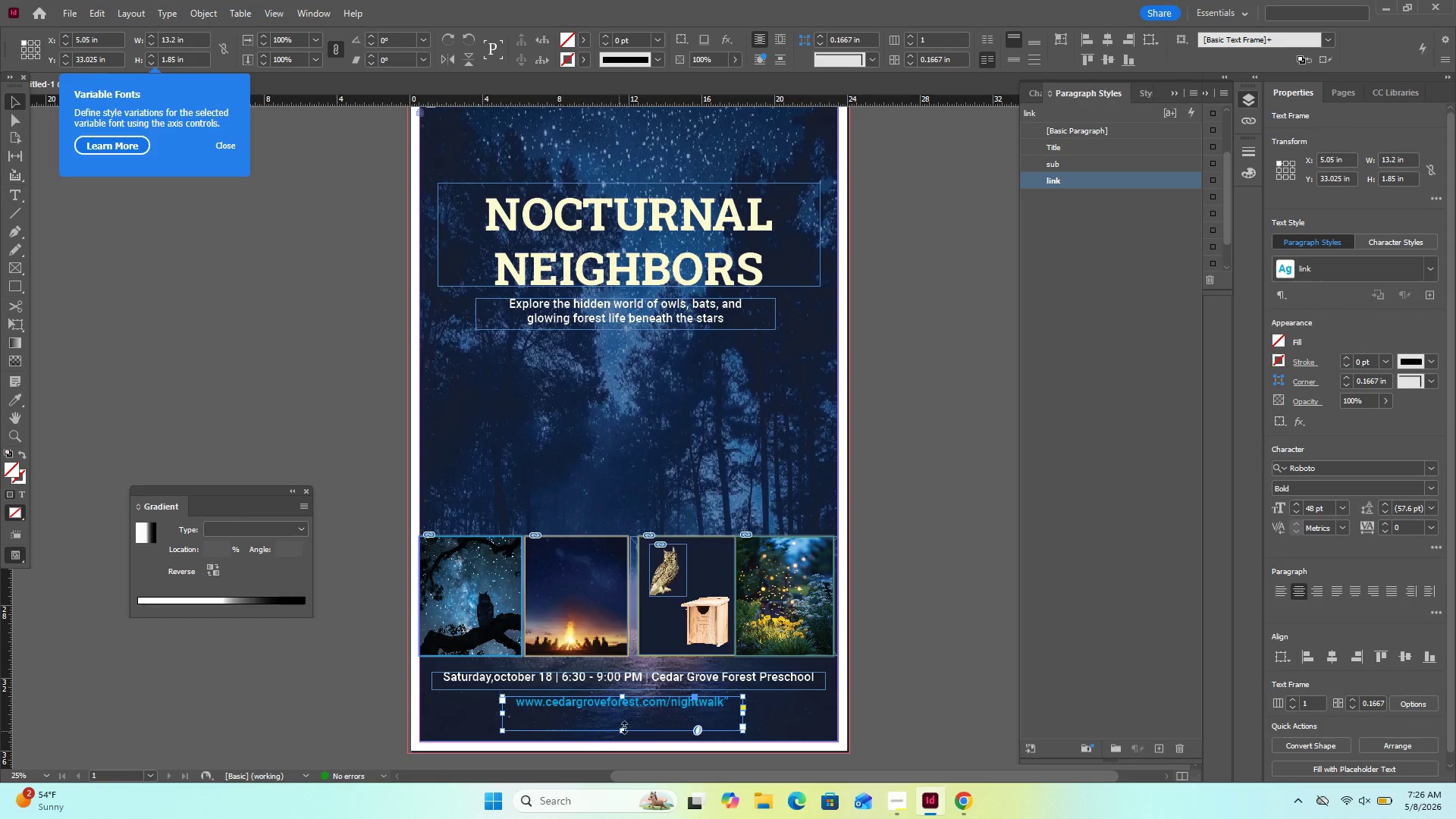 
left_click_drag(start_coordinate=[623, 730], to_coordinate=[628, 712])
 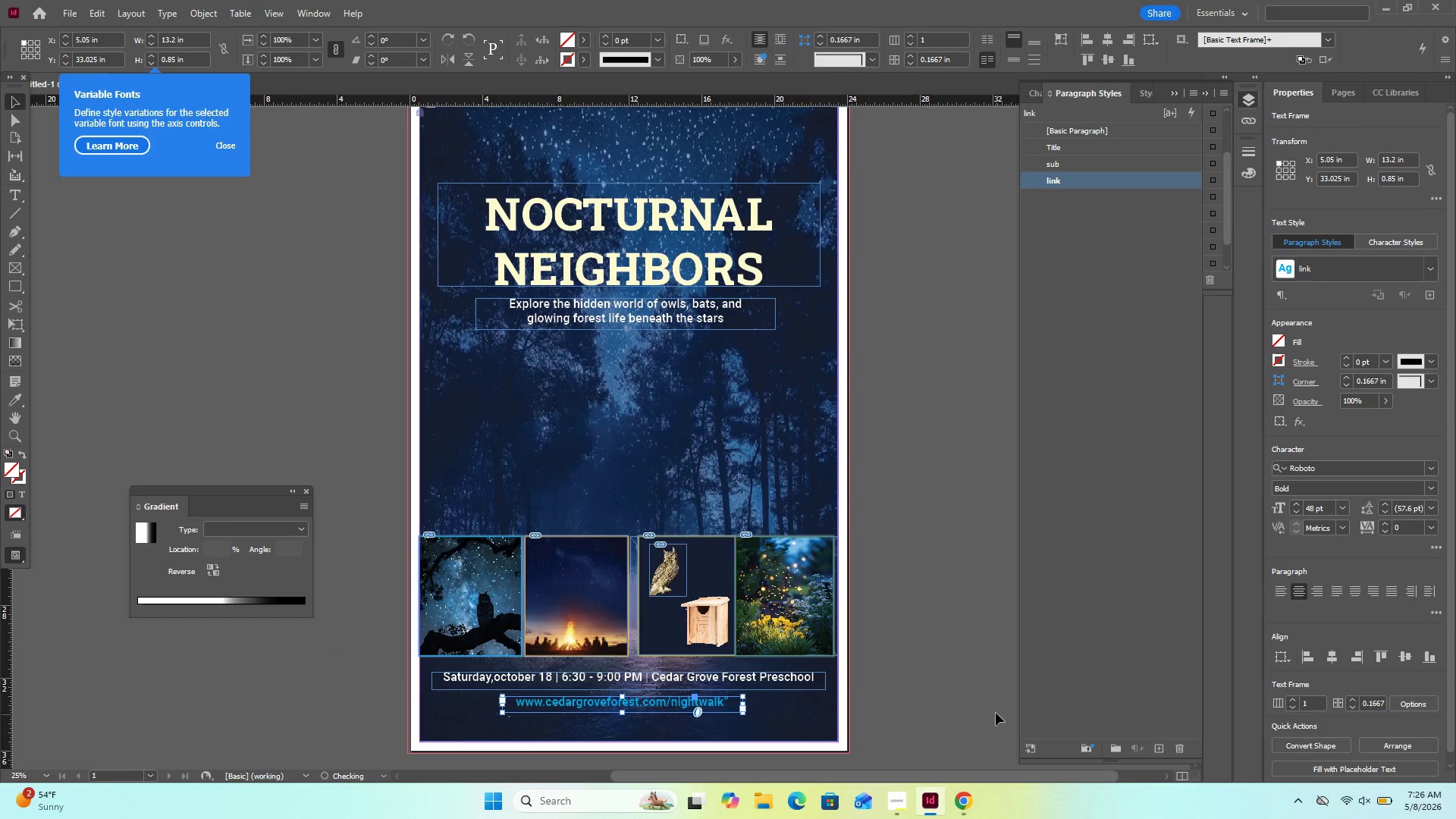 
left_click_drag(start_coordinate=[971, 714], to_coordinate=[651, 699])
 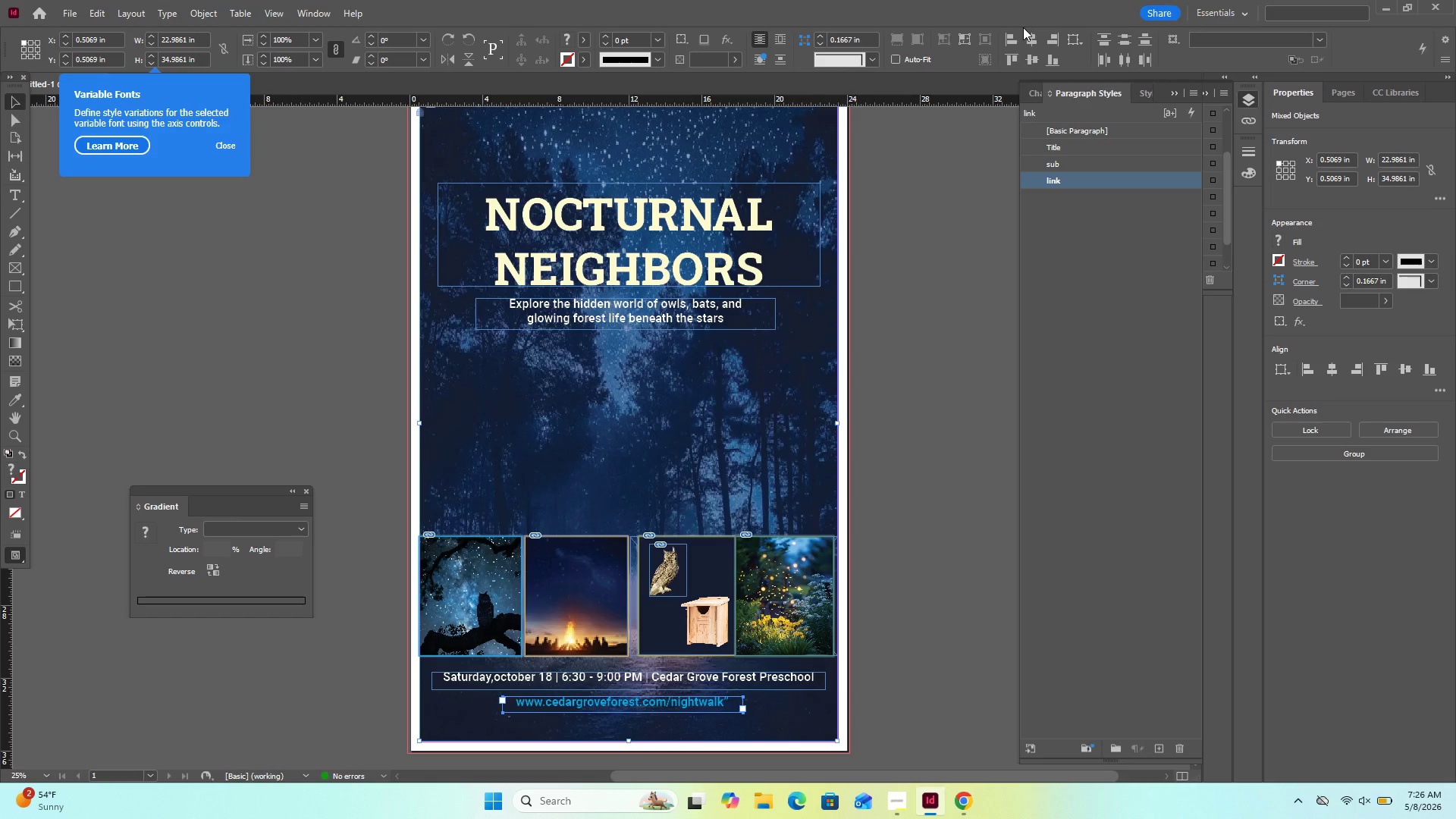 
left_click([1035, 36])
 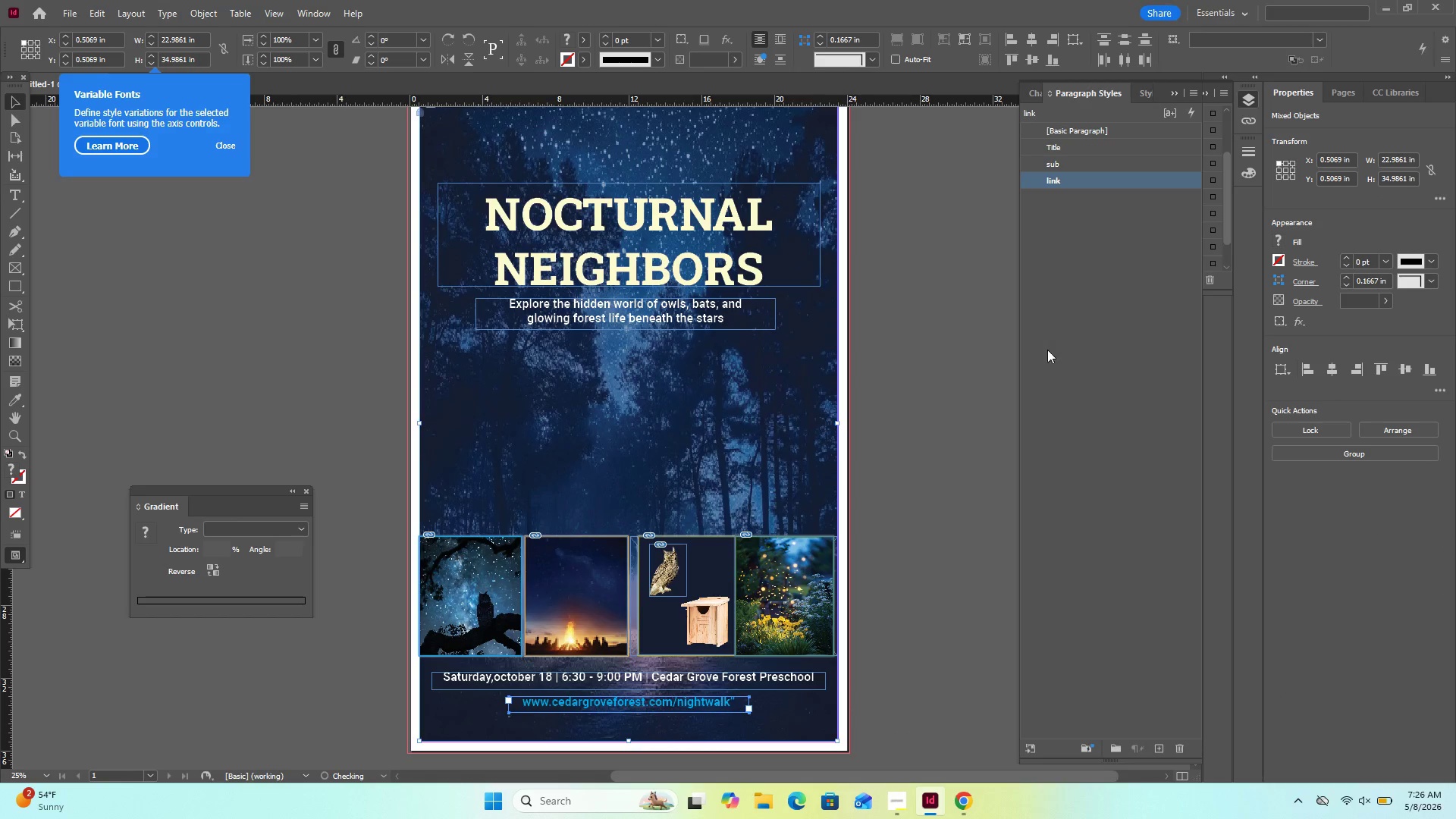 
left_click([1041, 370])
 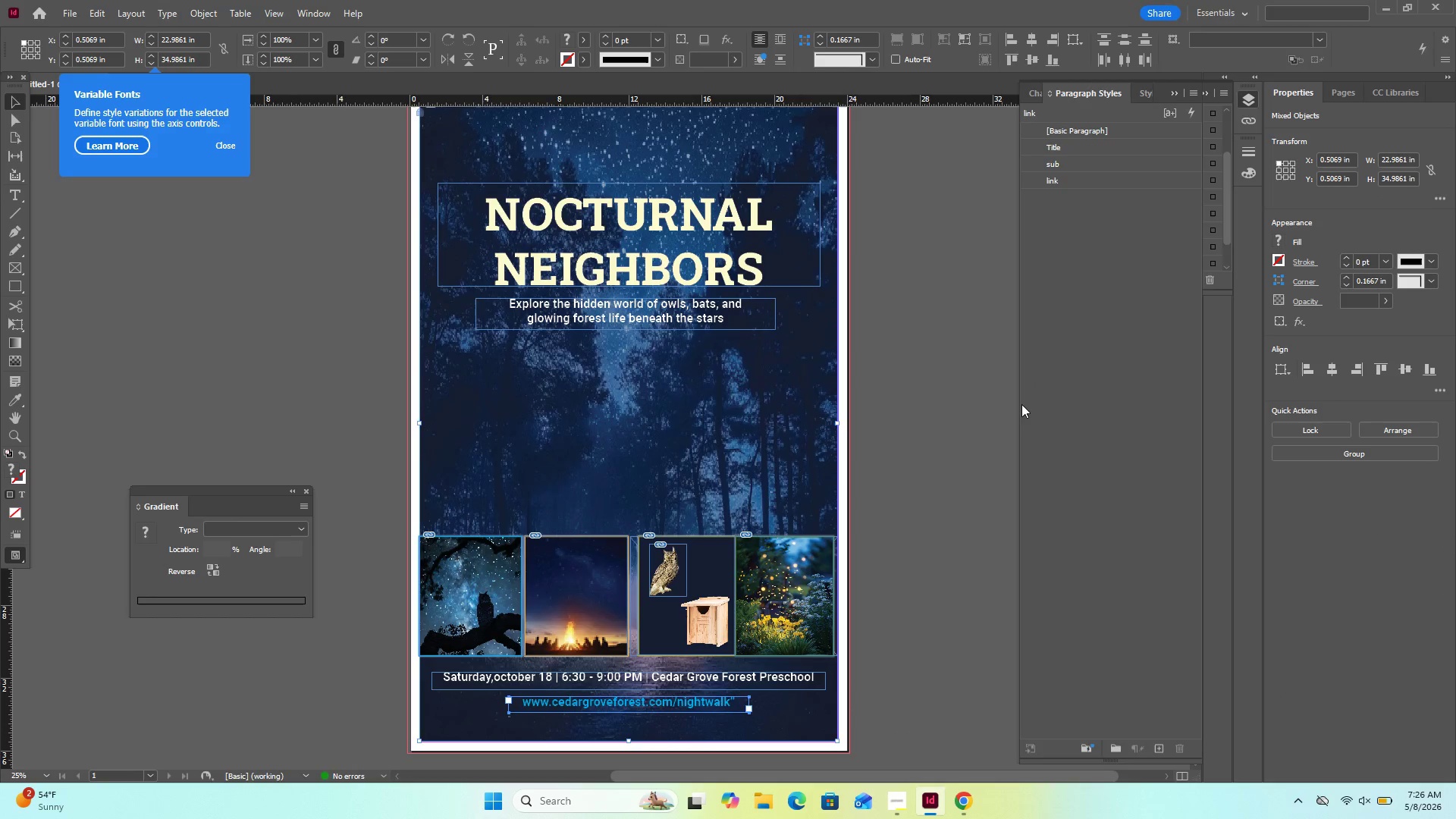 
left_click([1021, 404])
 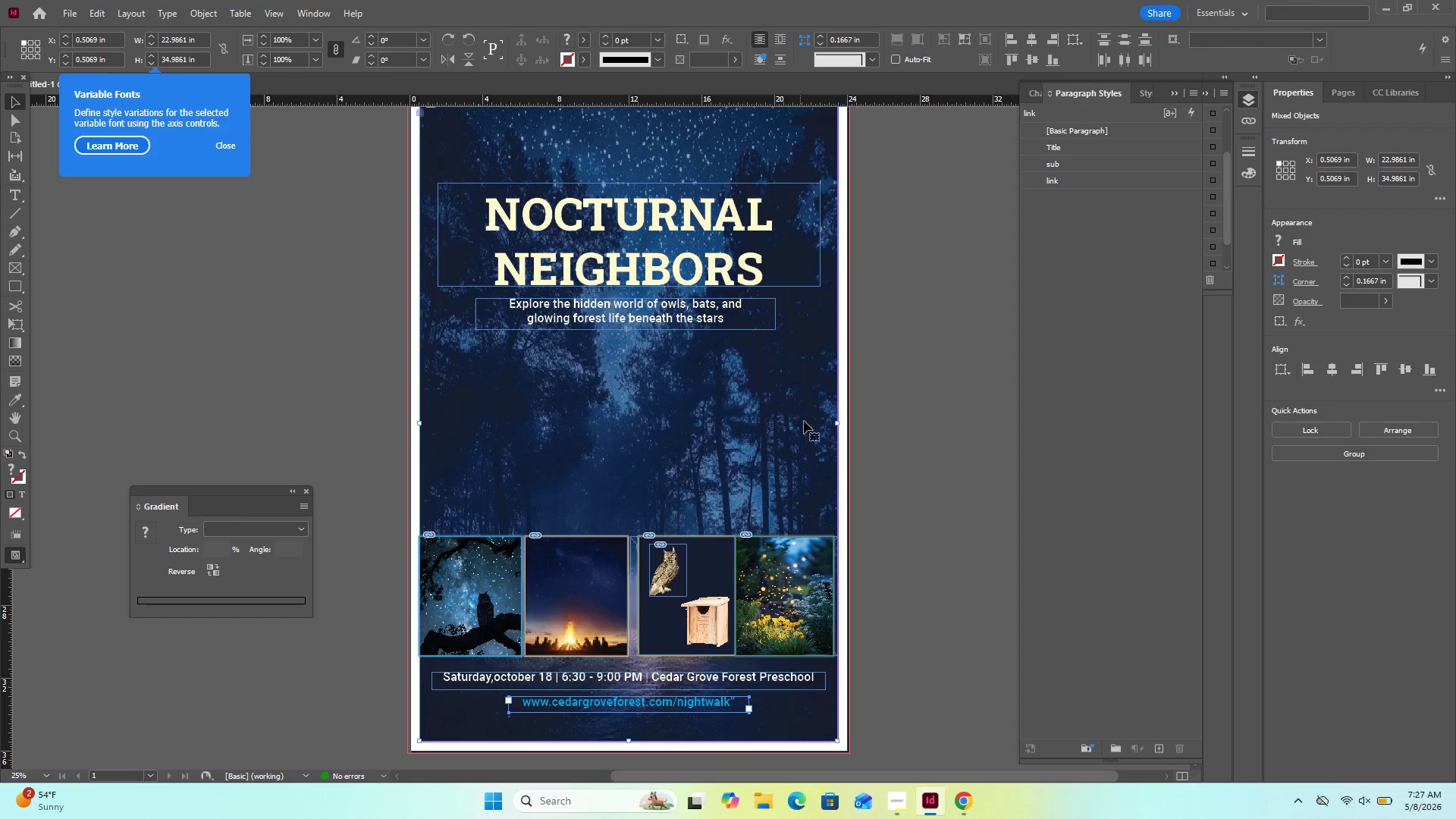 
wait(11.53)
 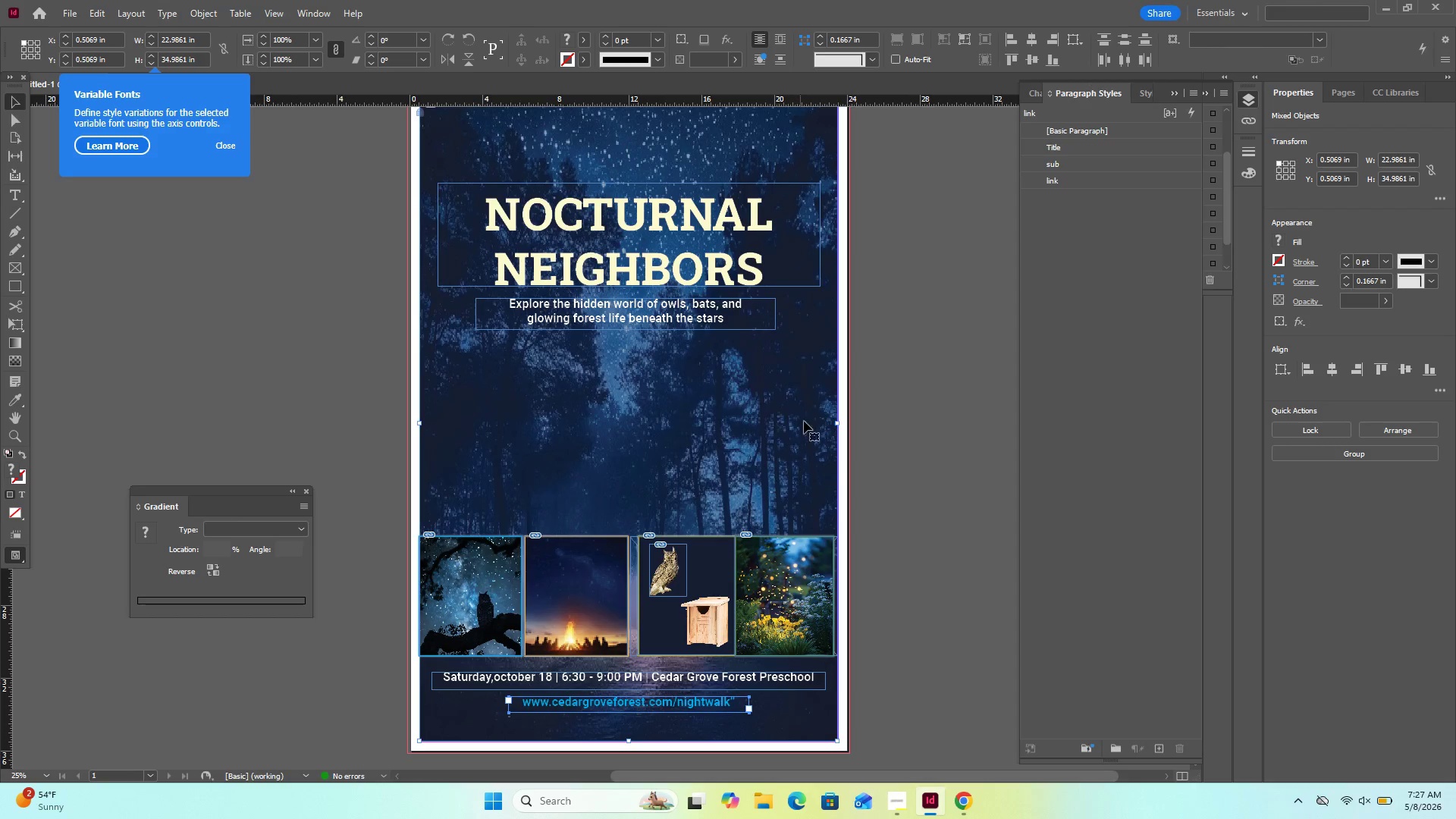 
left_click([752, 679])
 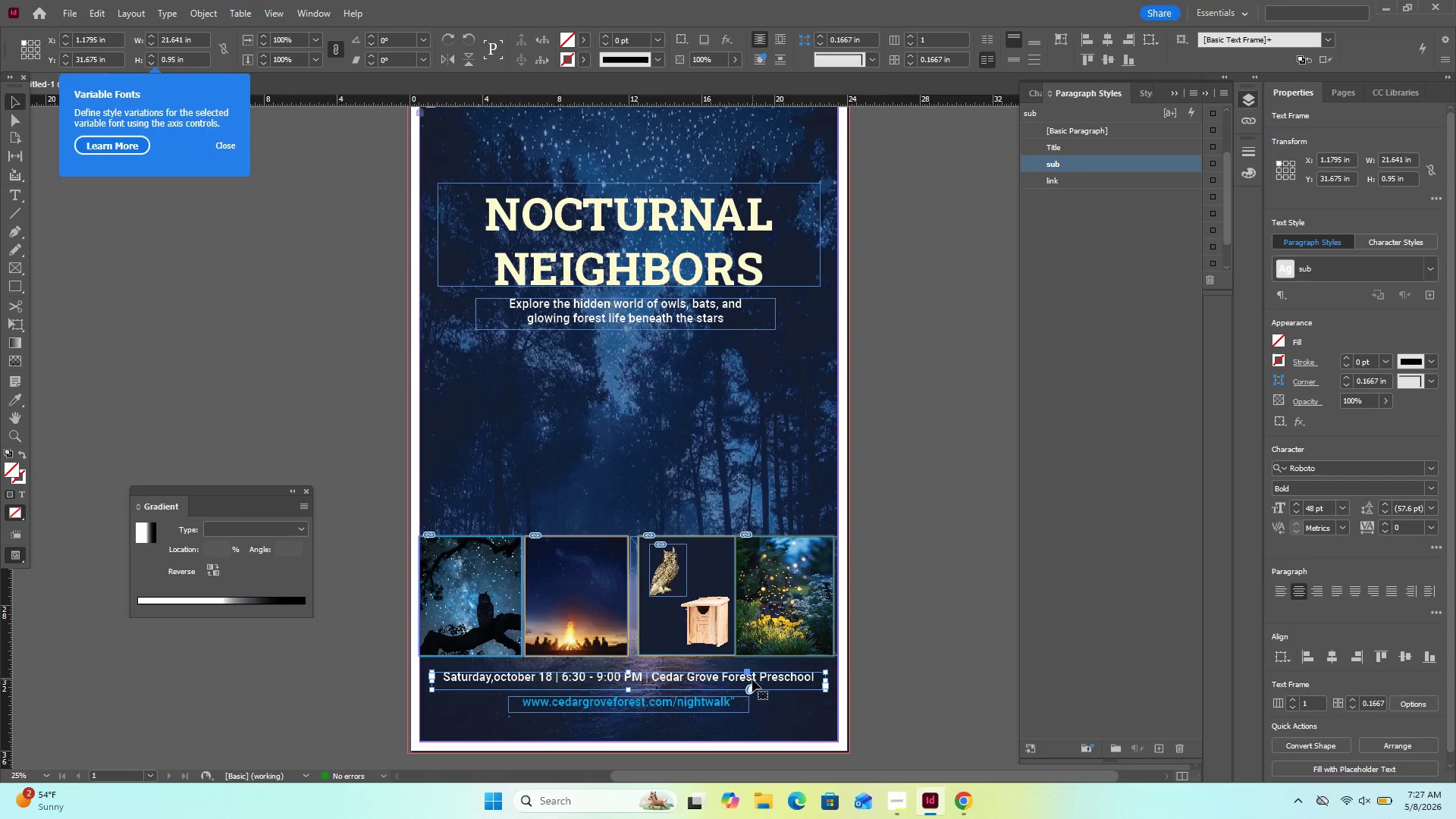 
key(Control+C)
 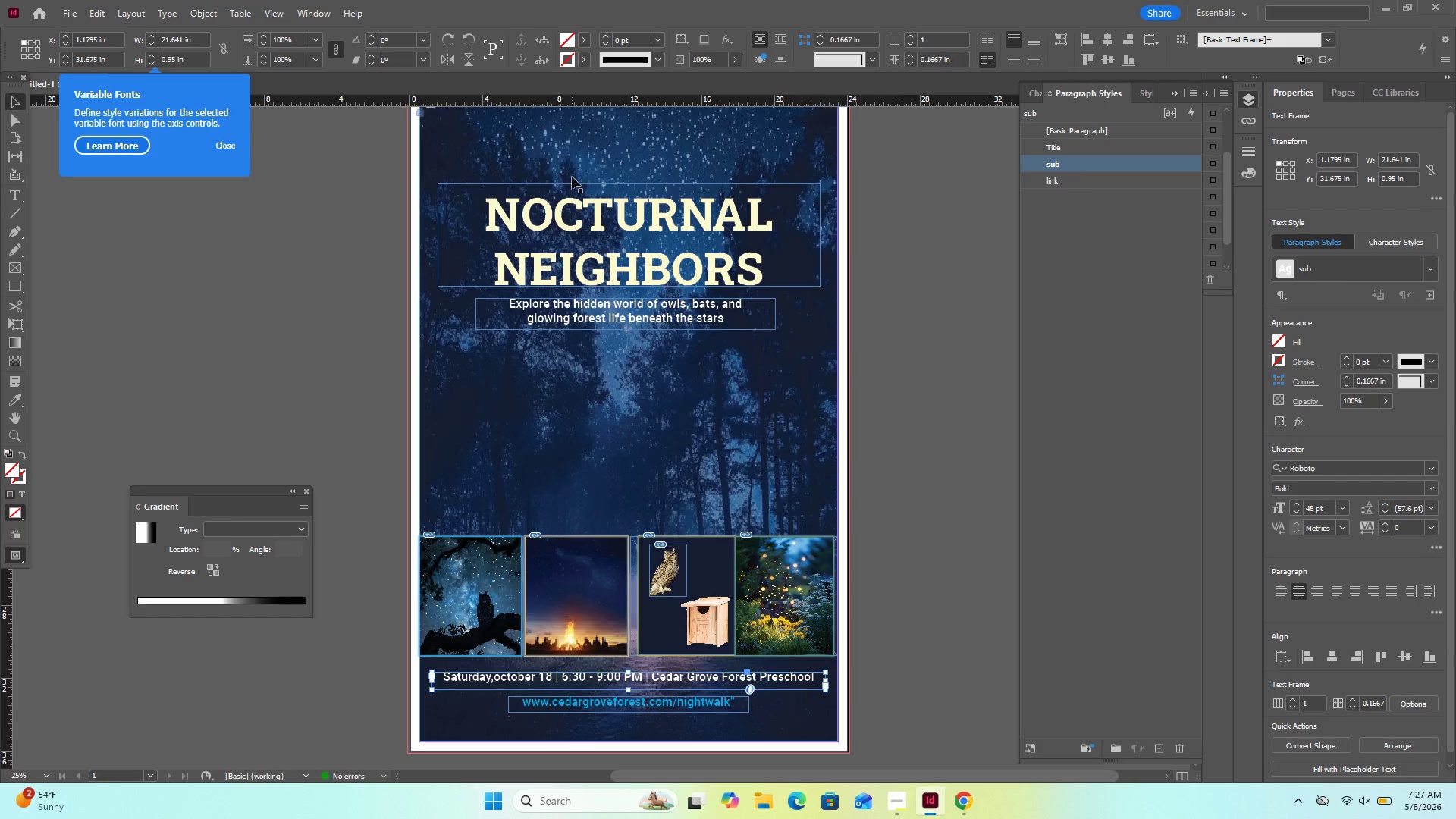 
left_click([567, 155])
 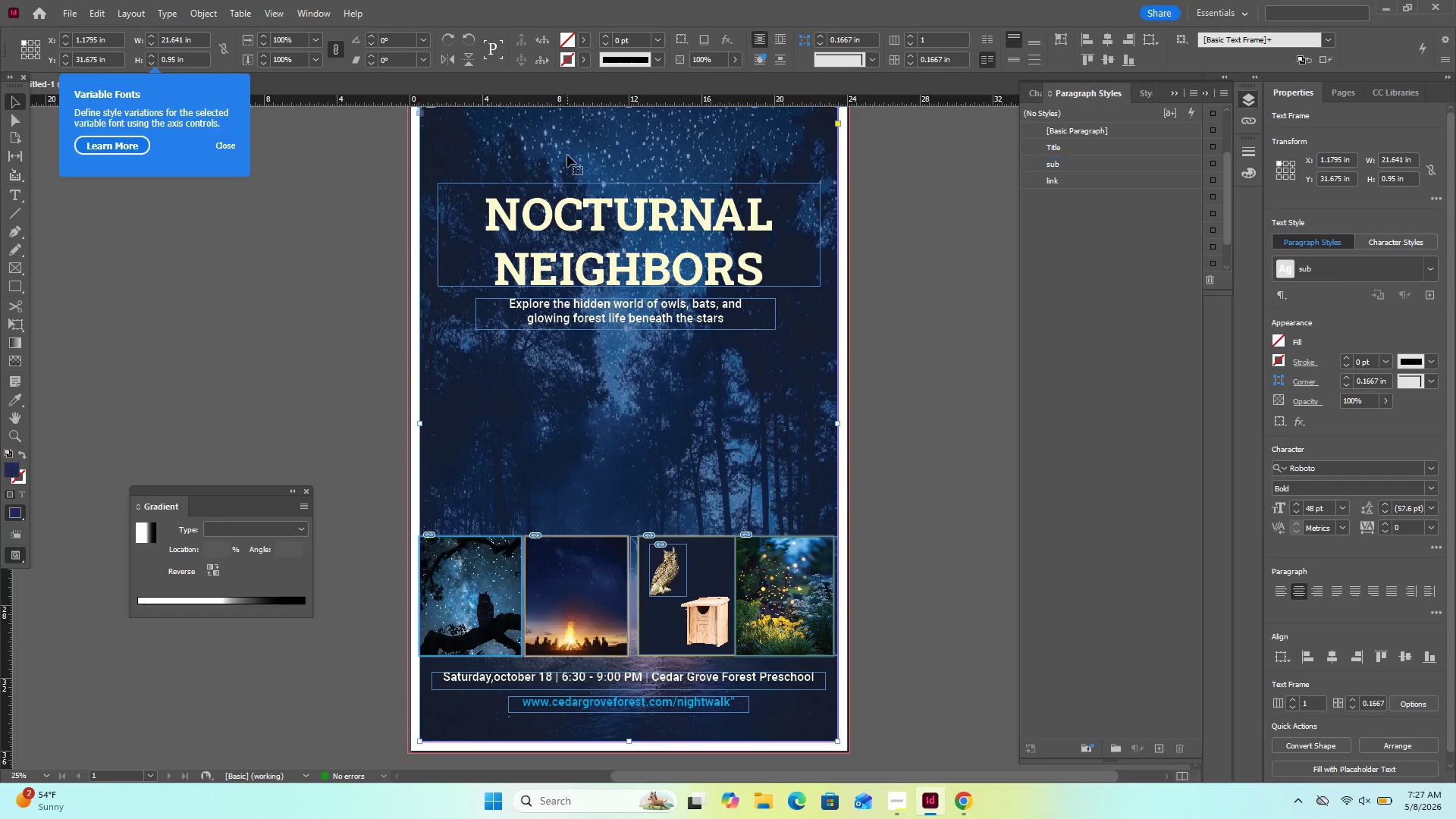 
key(Control+V)
 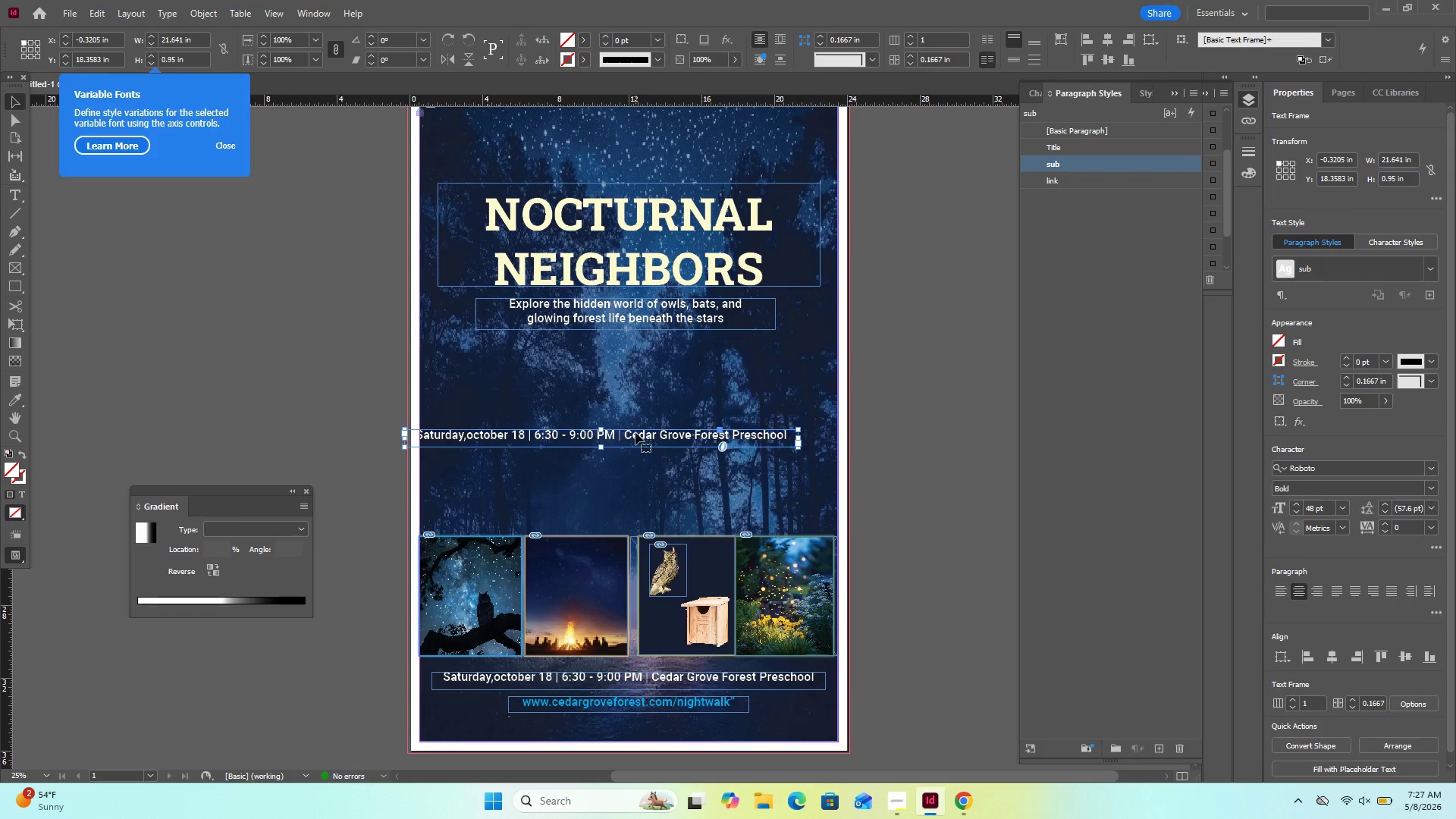 
double_click([625, 433])
 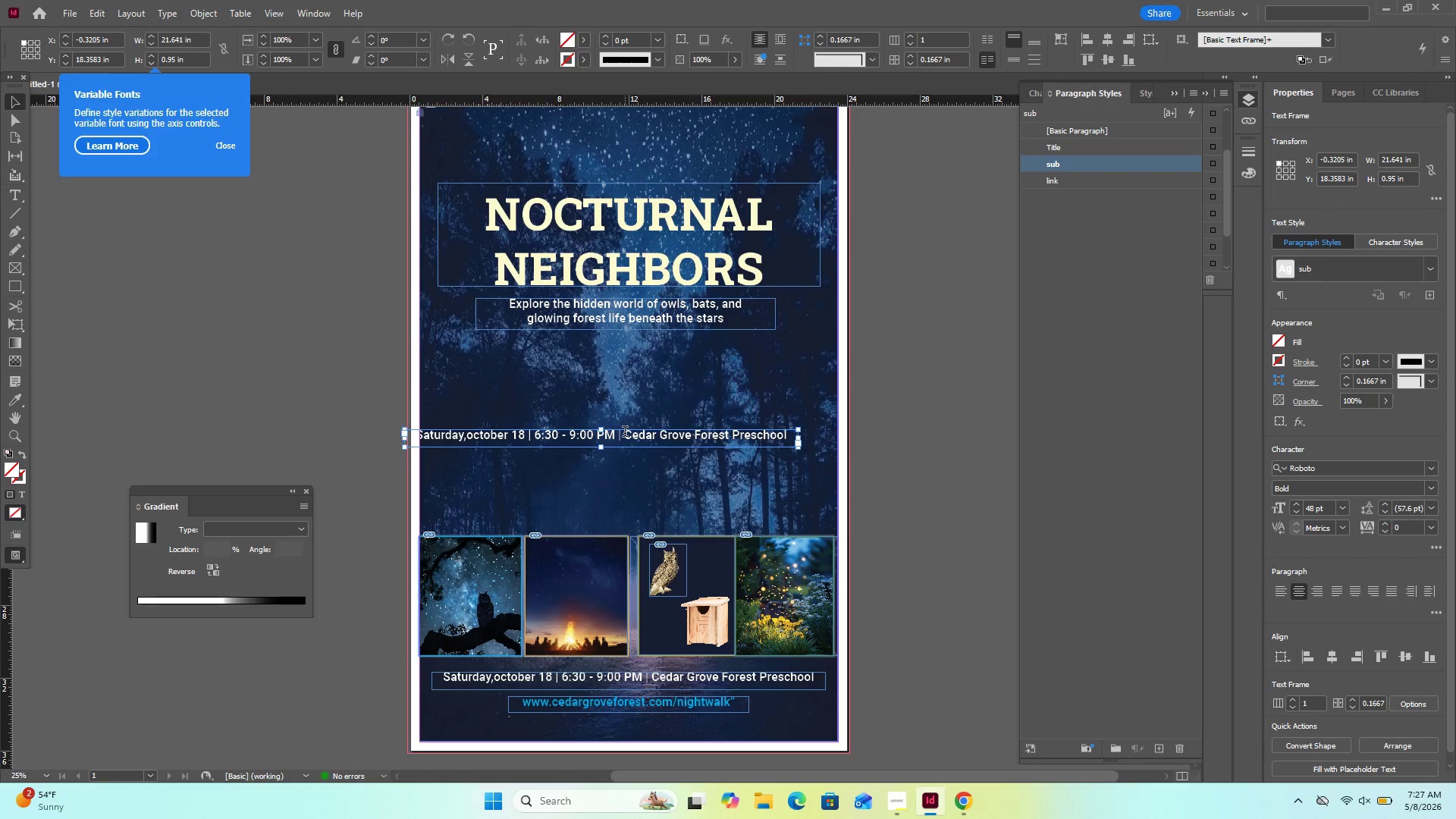 
left_click_drag(start_coordinate=[625, 433], to_coordinate=[535, 433])
 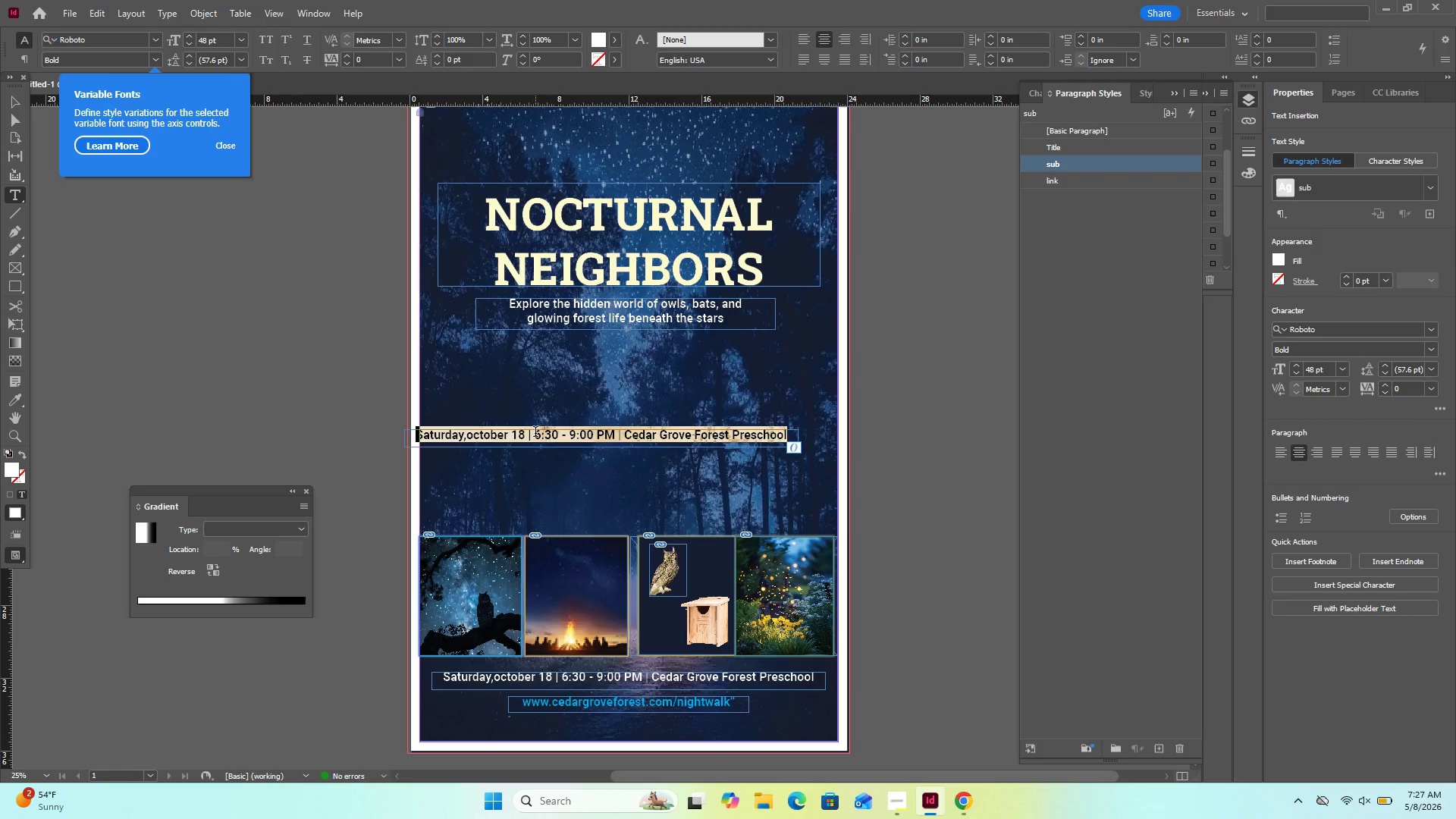 
left_click([535, 433])
 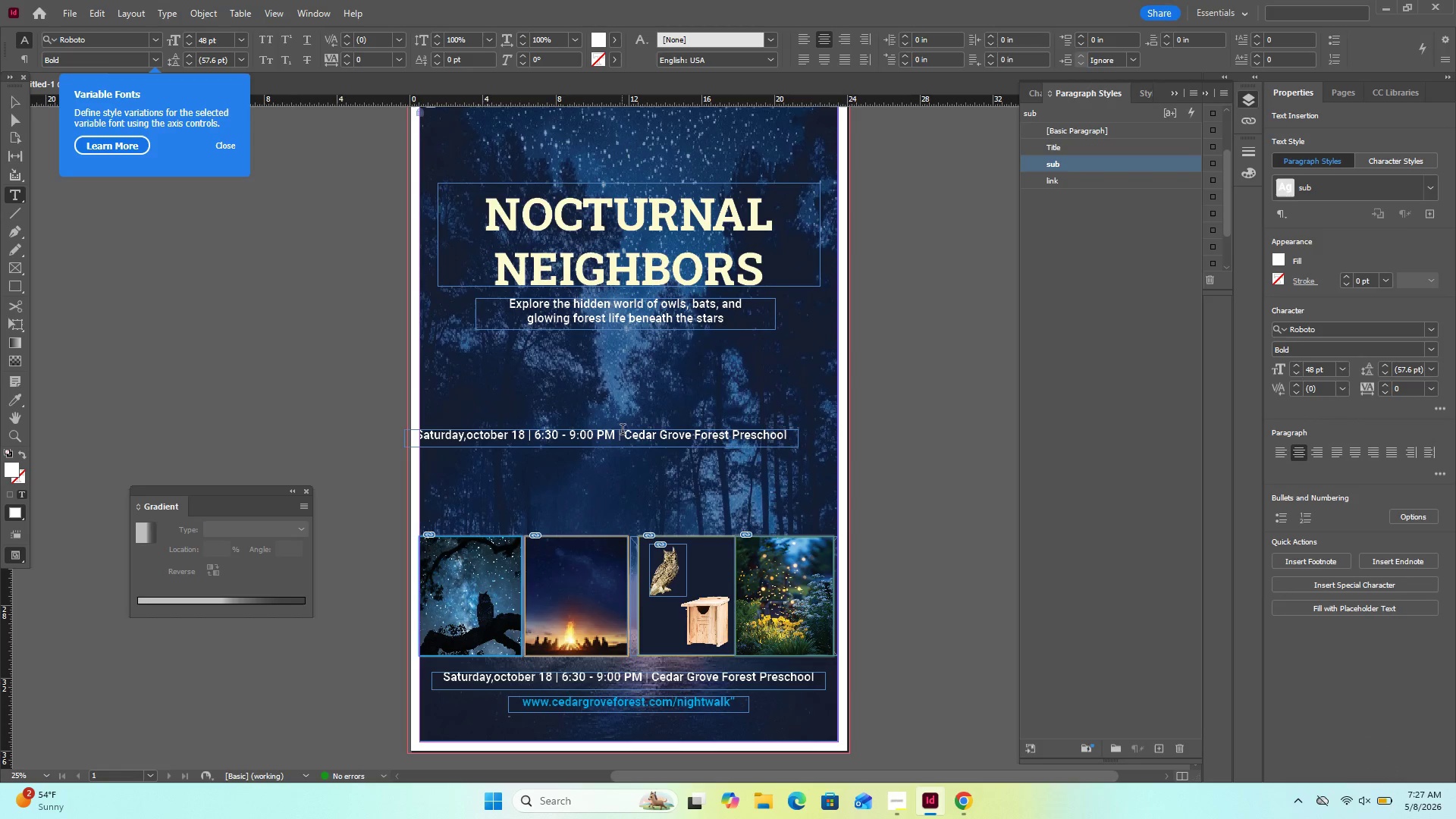 
left_click_drag(start_coordinate=[624, 431], to_coordinate=[408, 437])
 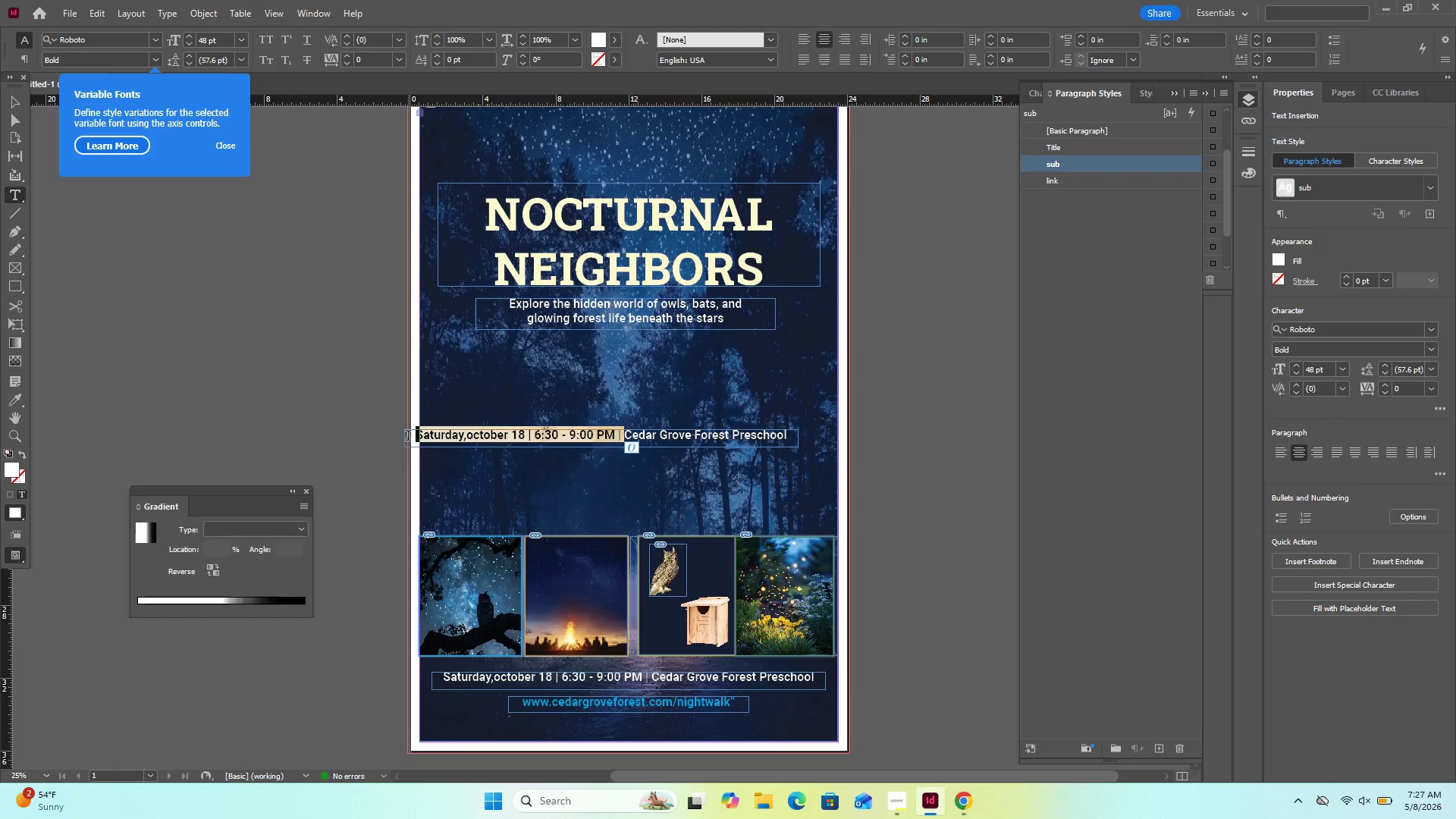 
key(Backspace)
 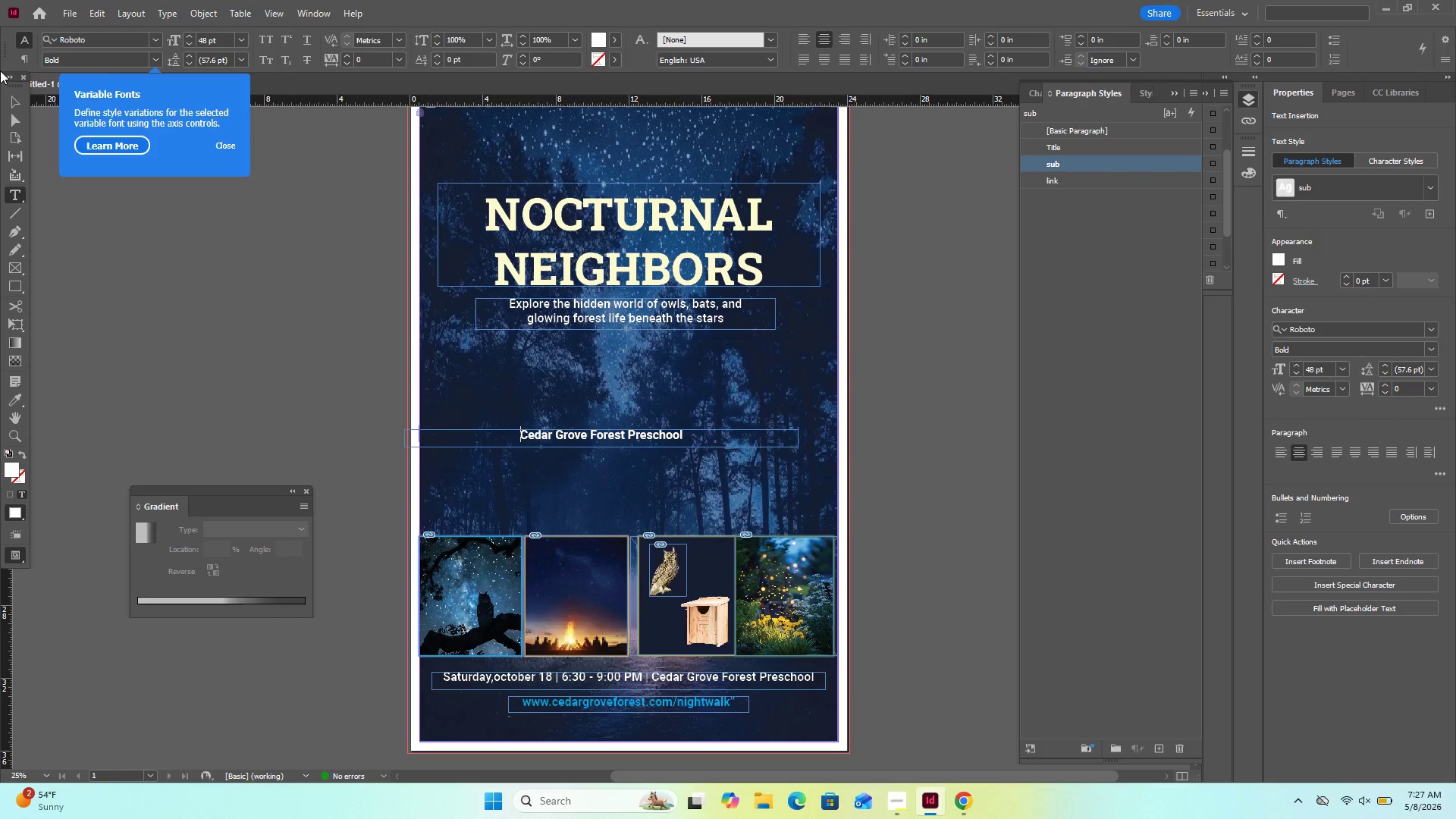 
left_click([9, 103])
 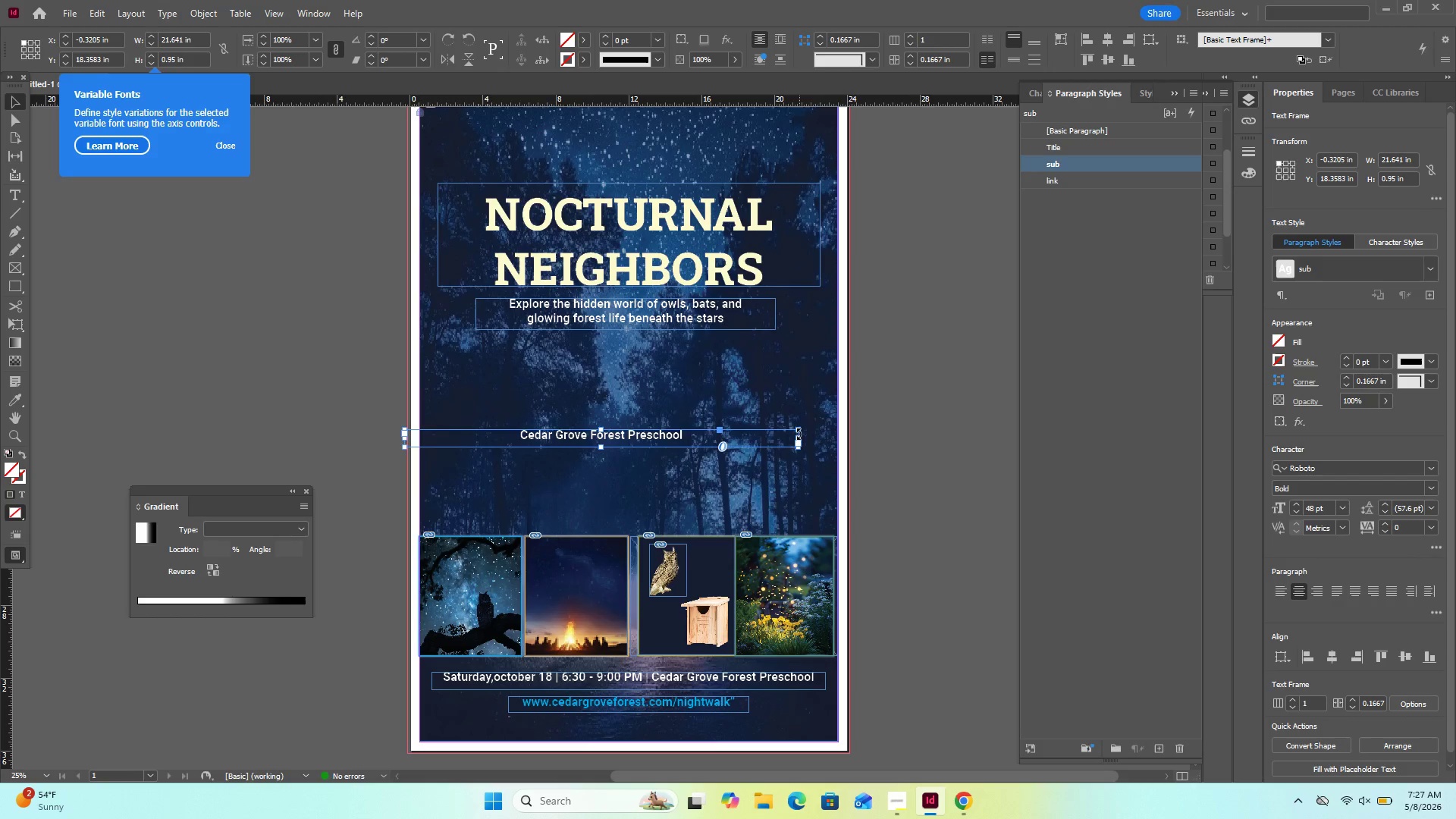 
left_click_drag(start_coordinate=[801, 437], to_coordinate=[584, 413])
 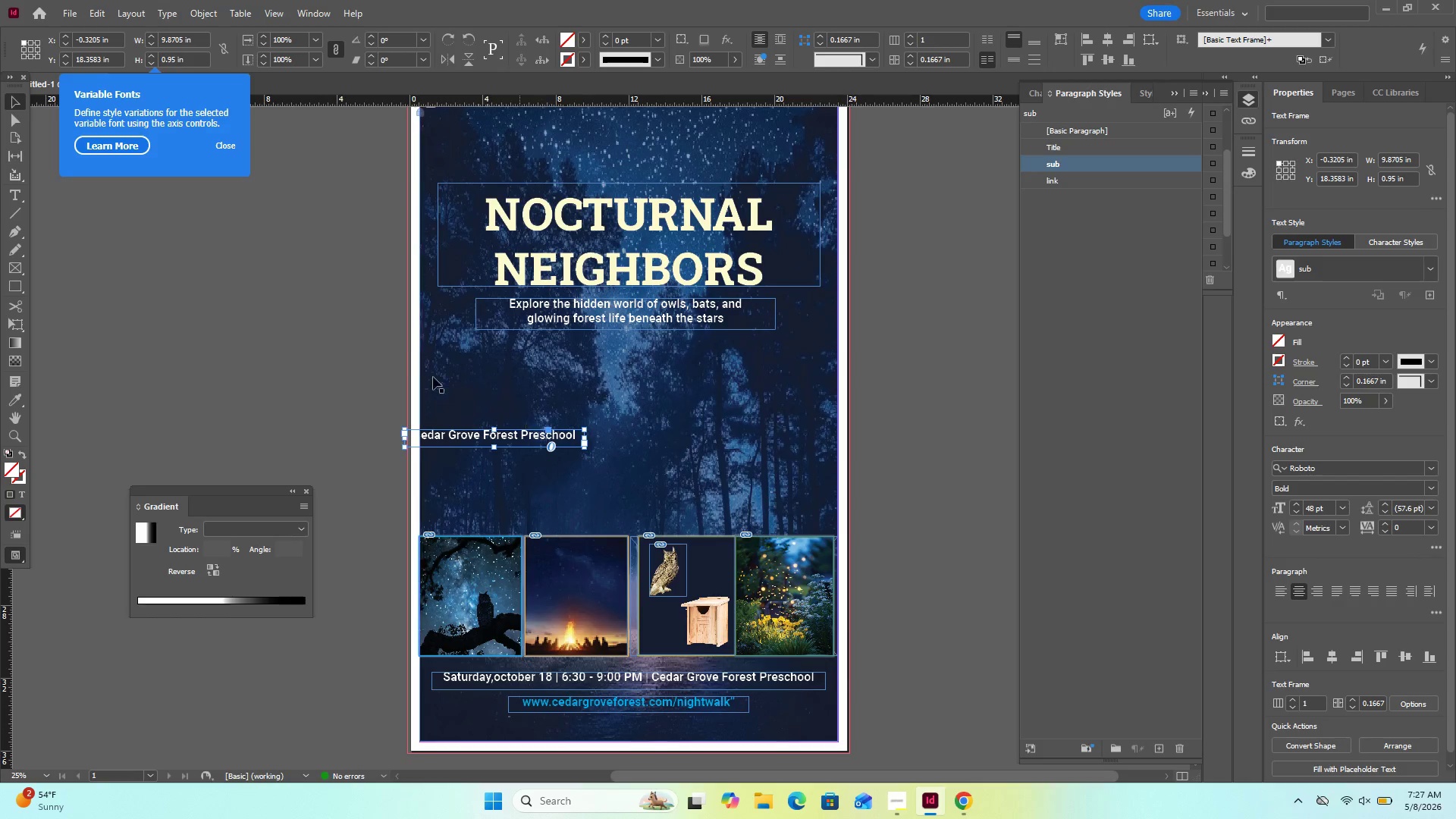 
left_click([404, 367])
 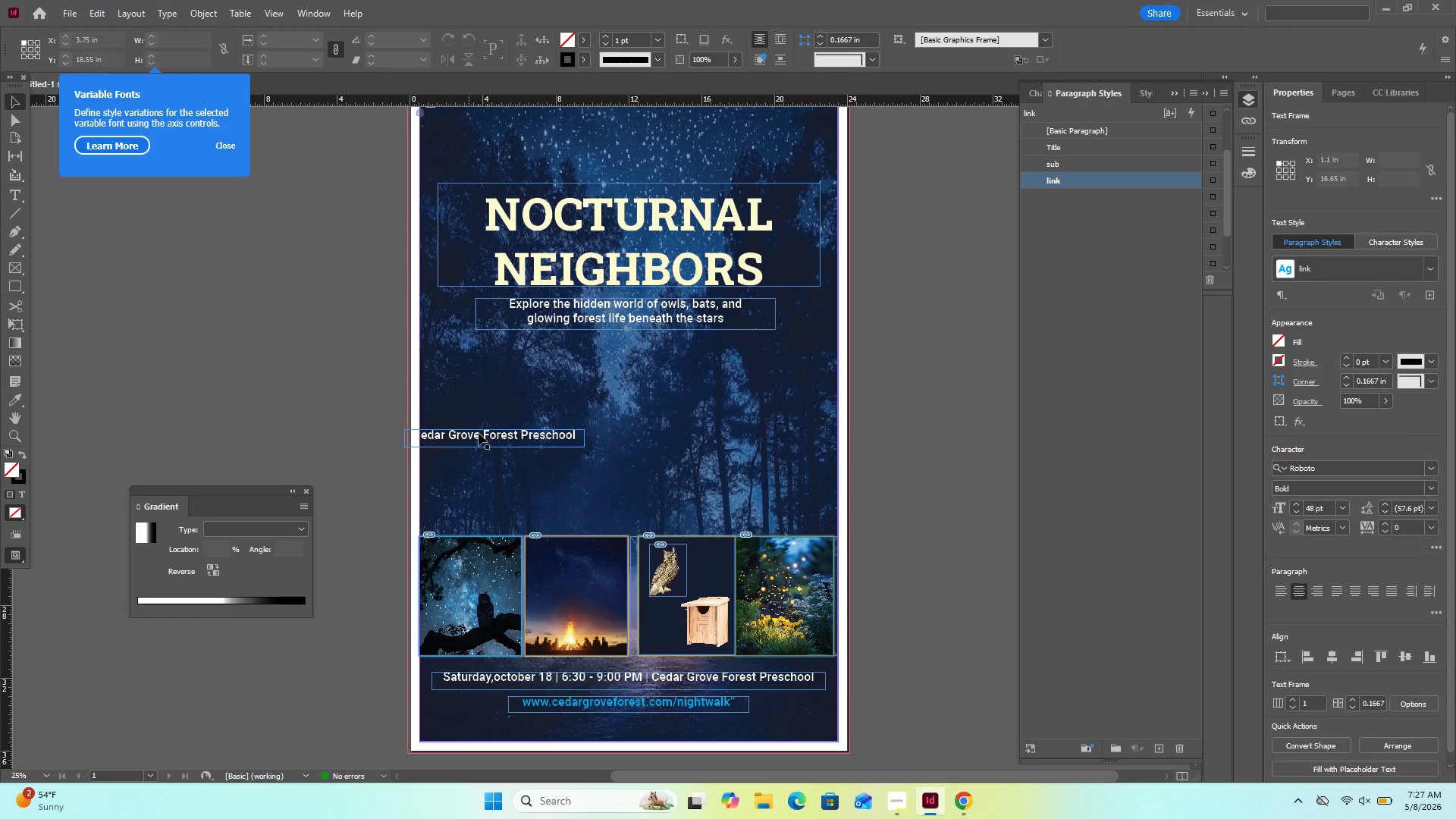 
left_click_drag(start_coordinate=[479, 433], to_coordinate=[613, 158])
 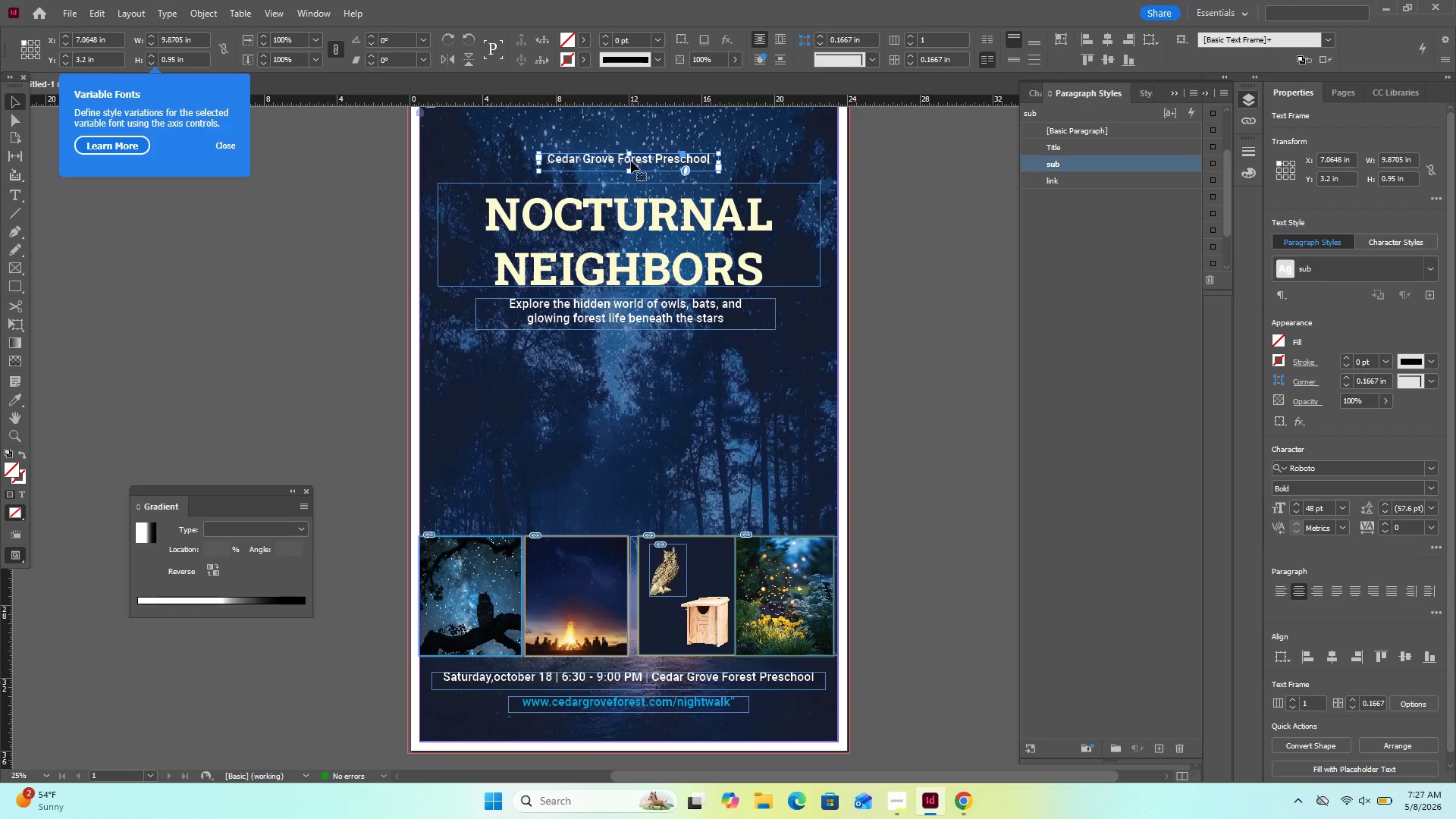 
left_click_drag(start_coordinate=[631, 161], to_coordinate=[632, 154])
 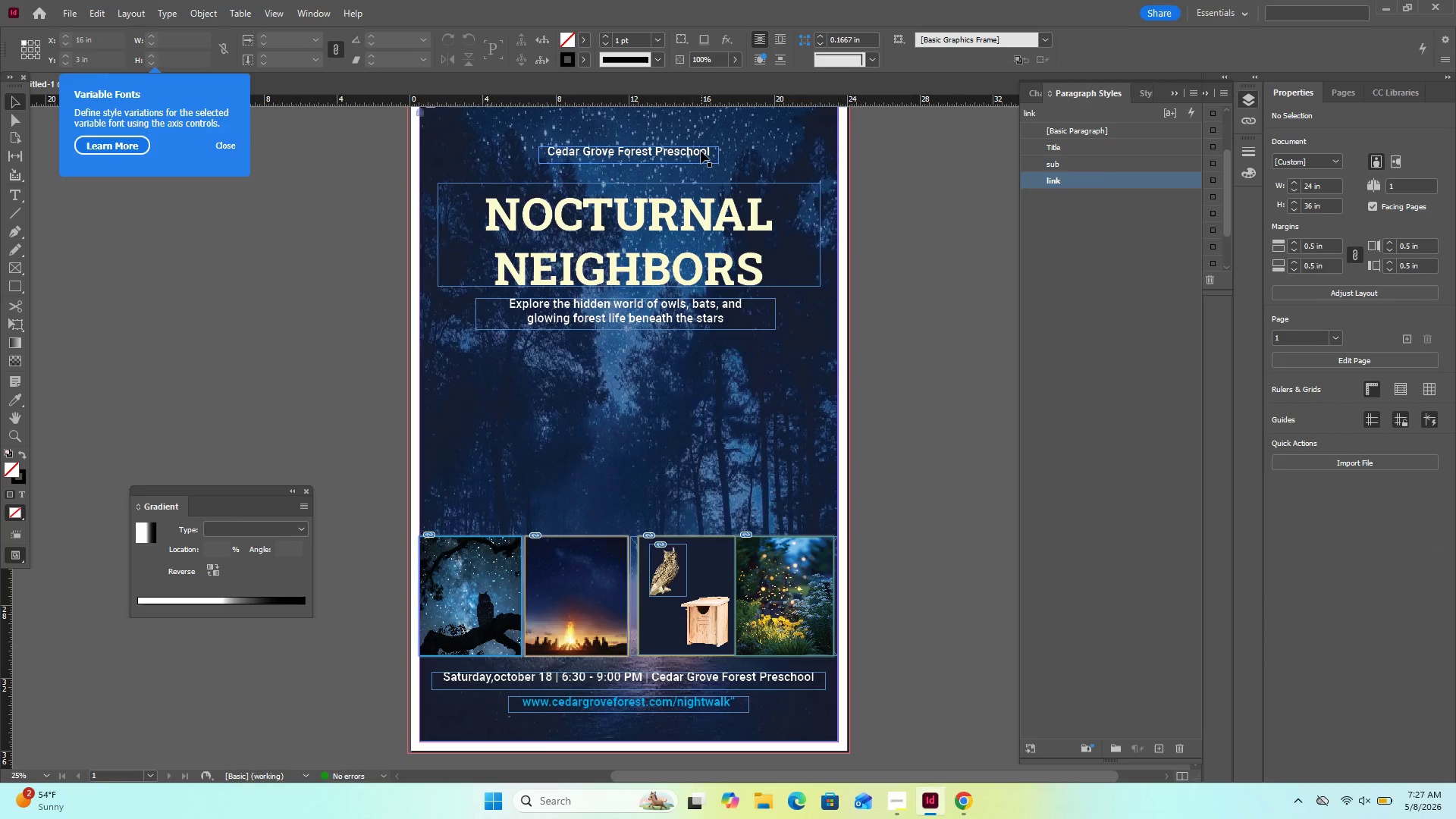 
left_click_drag(start_coordinate=[701, 151], to_coordinate=[701, 158])
 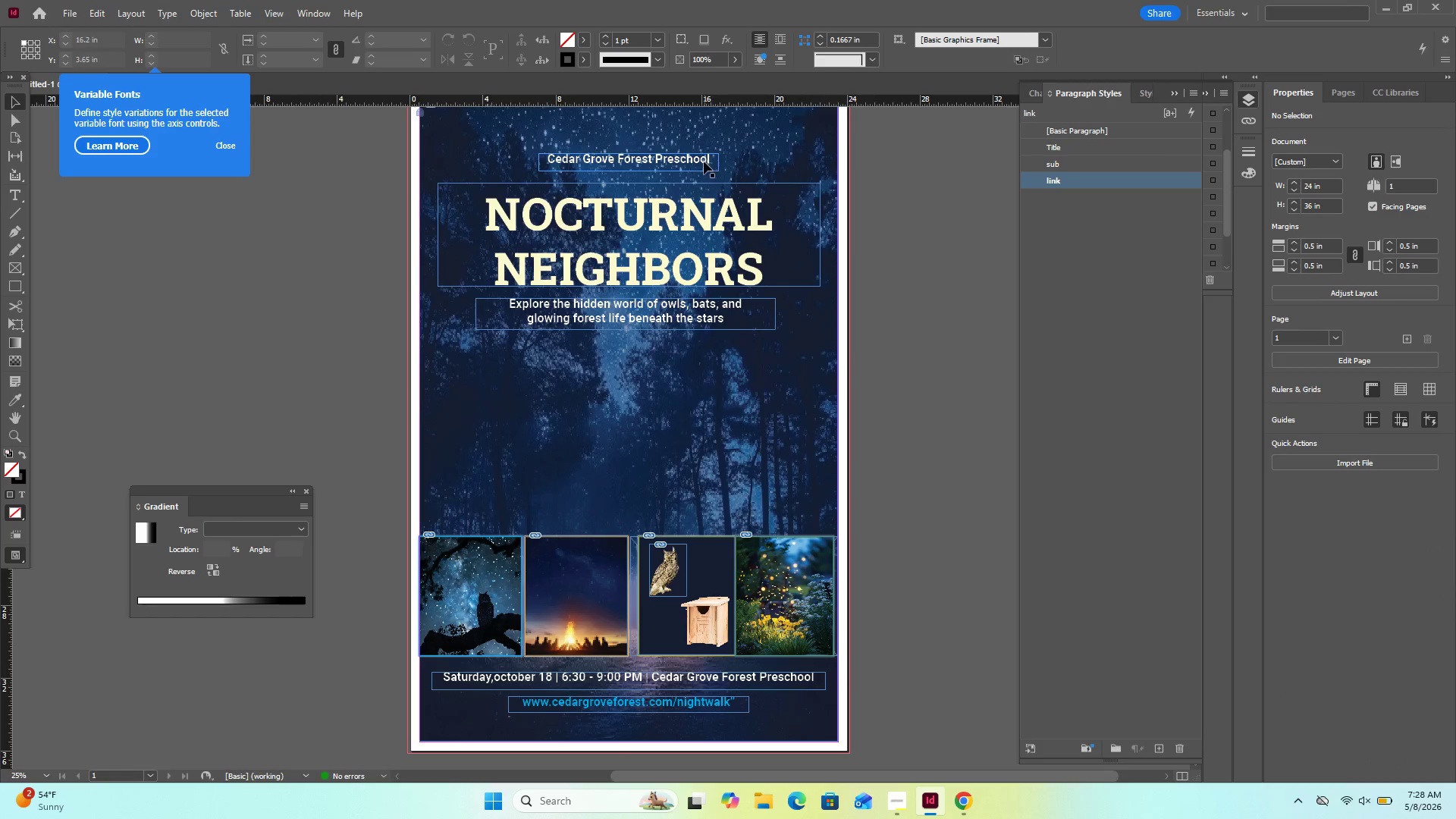 
left_click([704, 158])
 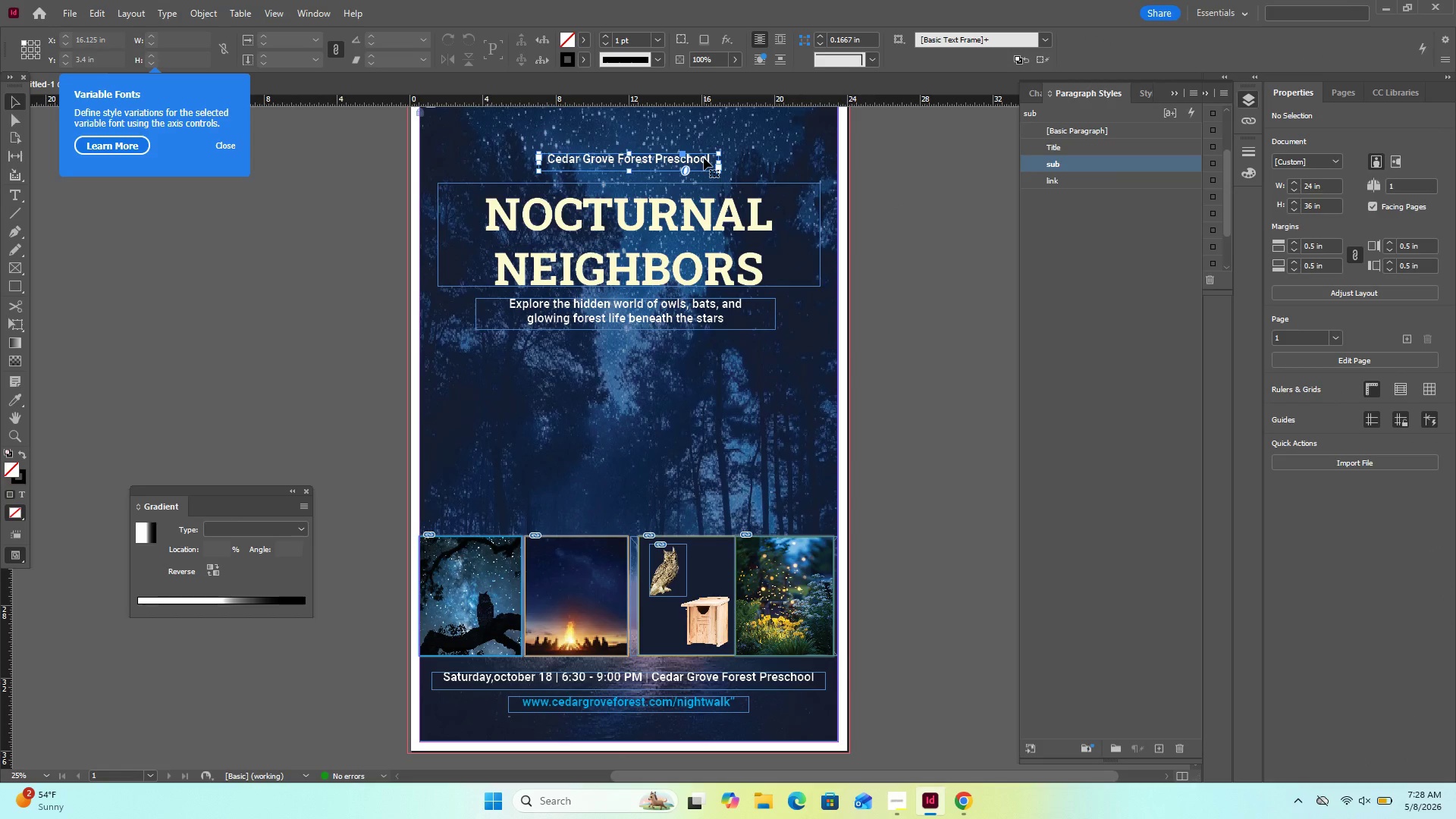 
left_click([704, 158])
 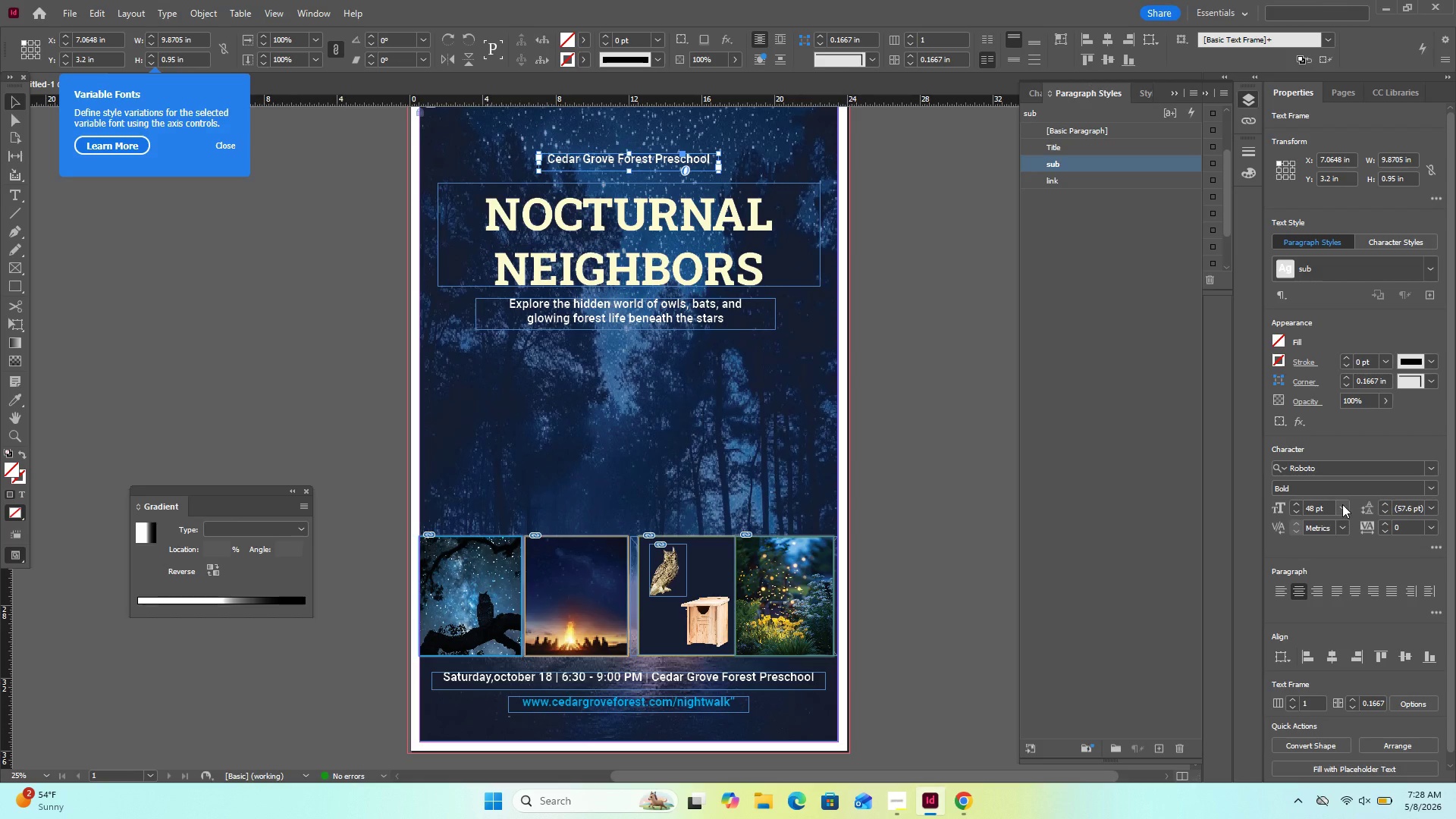 
left_click([1294, 499])
 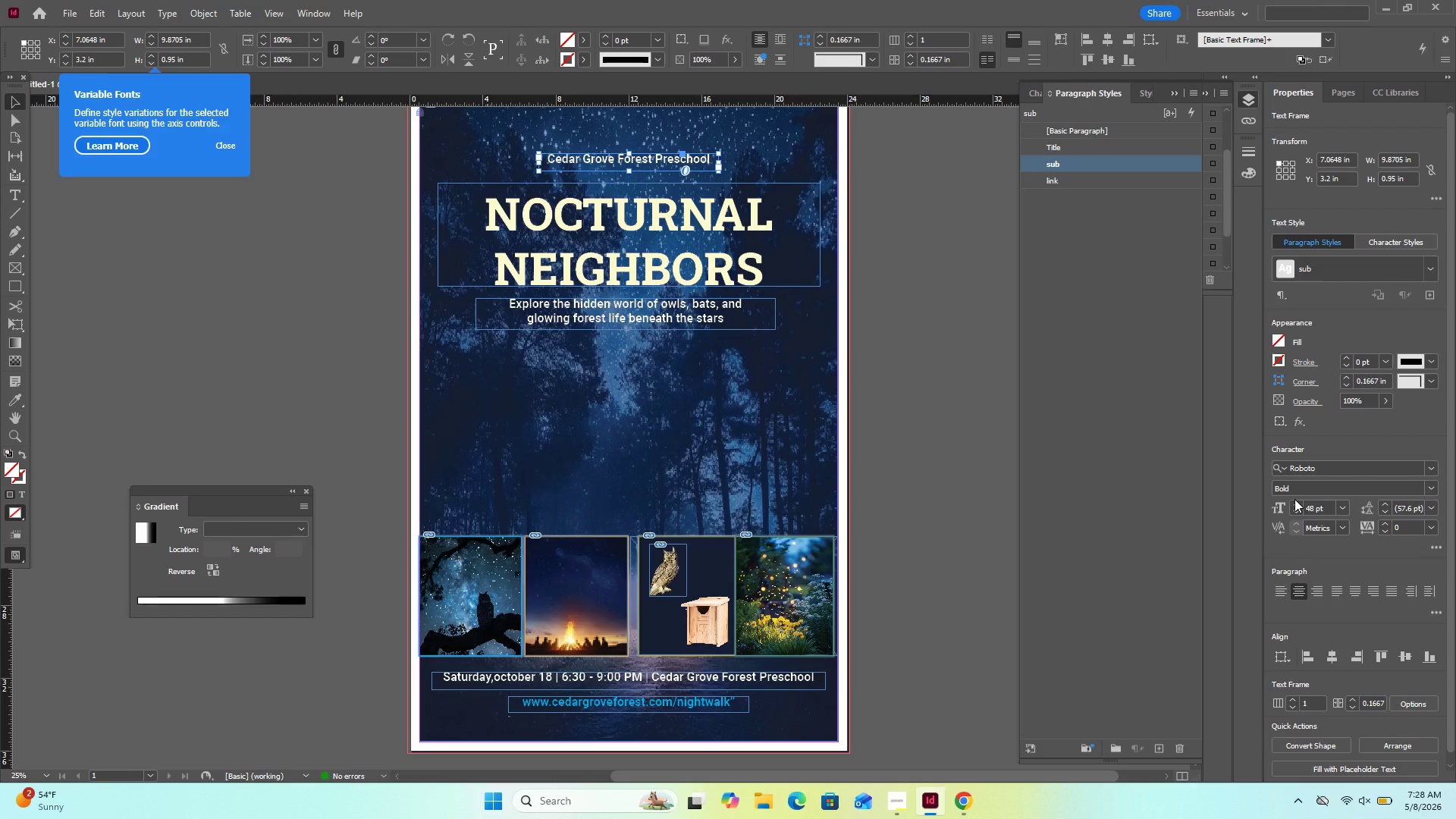 
left_click([1294, 499])
 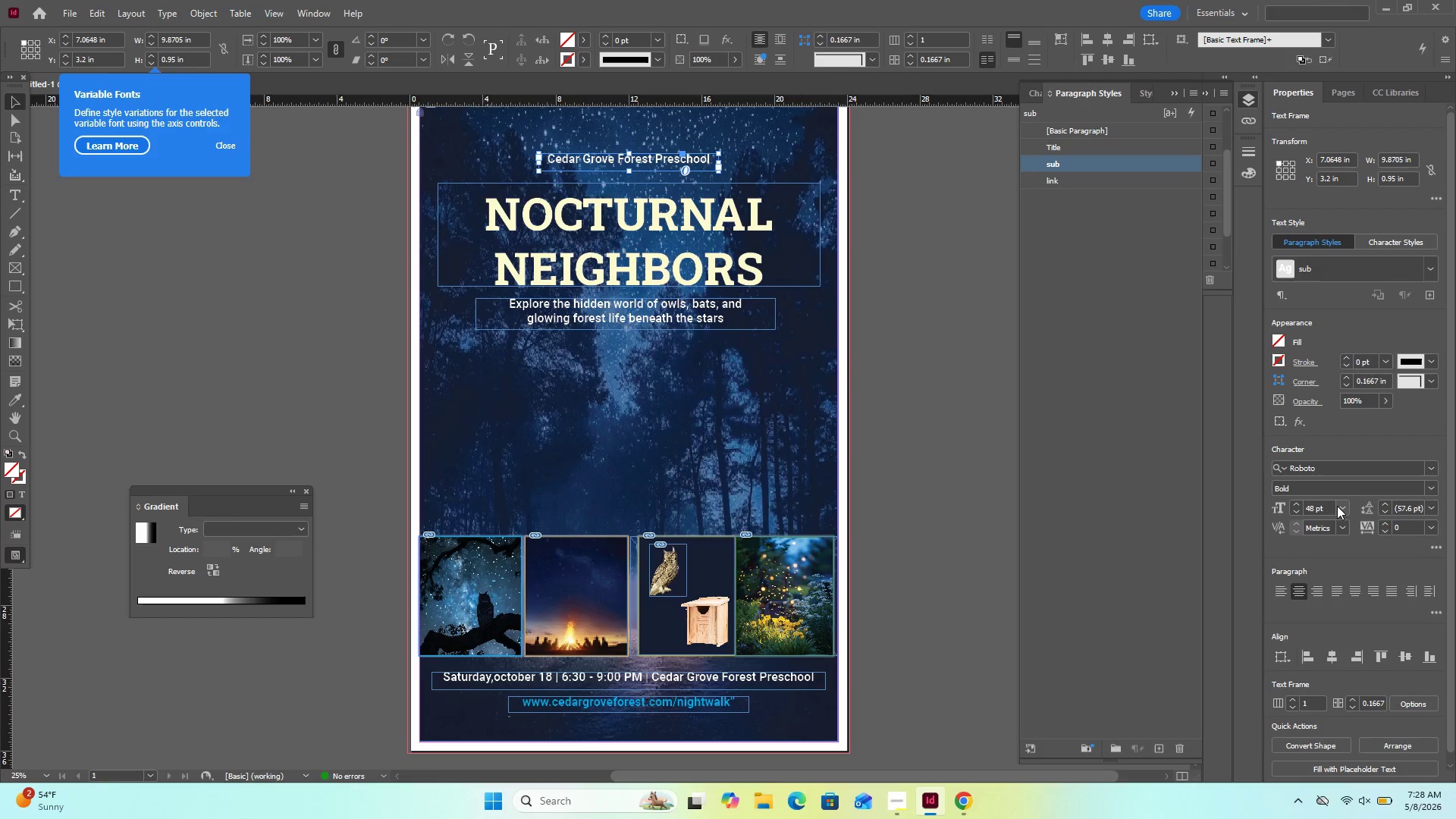 
left_click([1343, 504])
 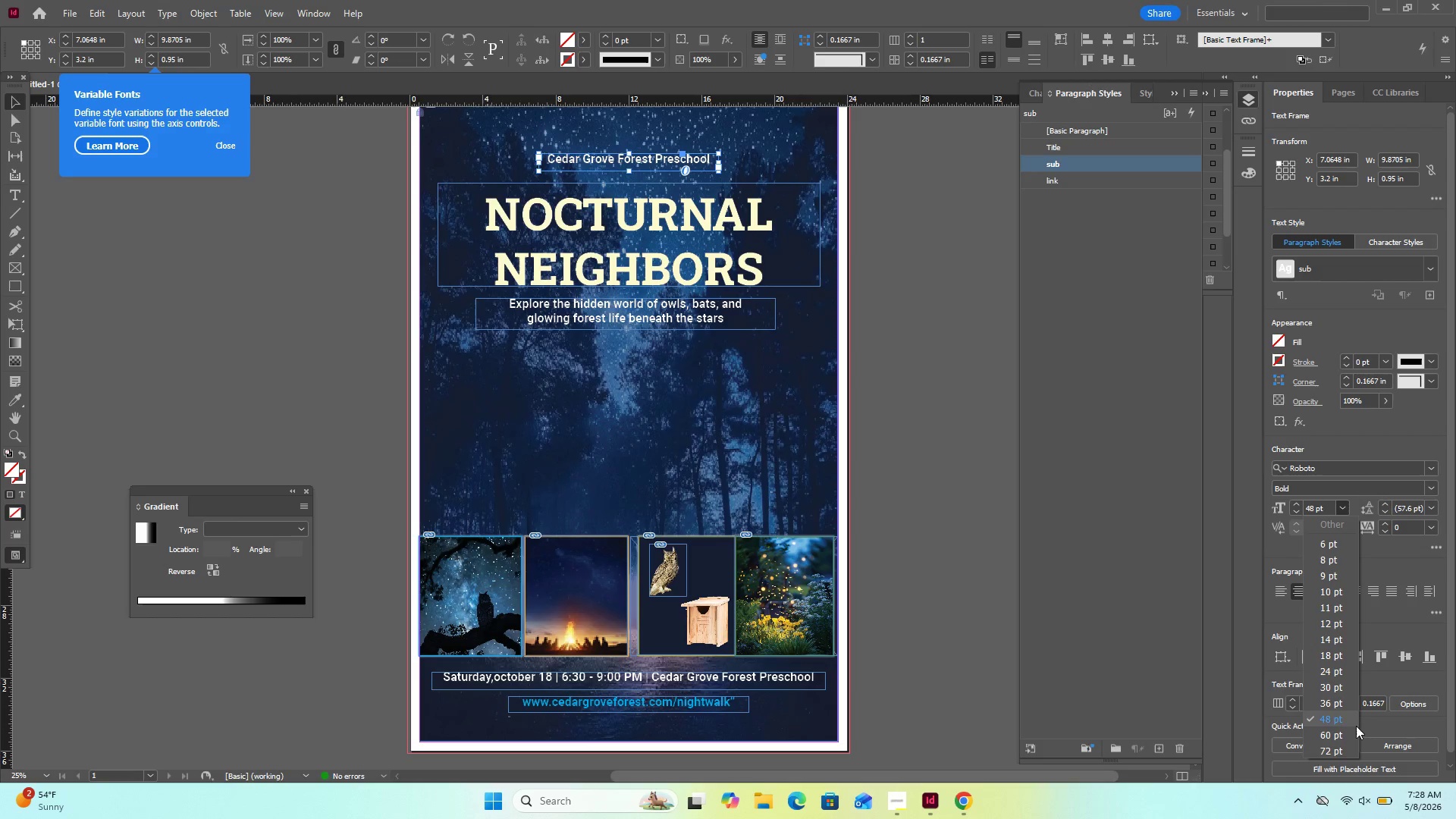 
left_click([1335, 730])
 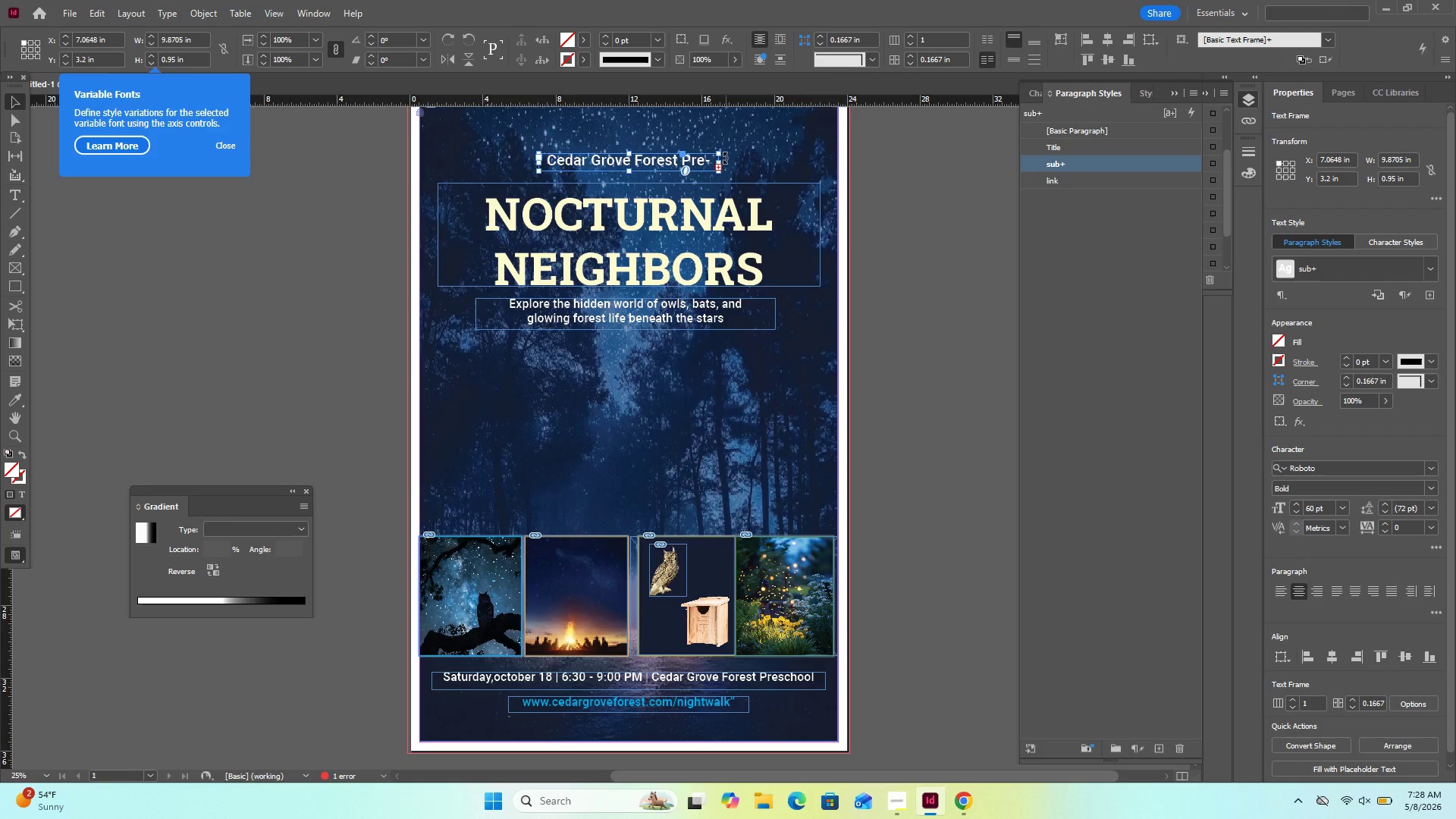 
left_click_drag(start_coordinate=[720, 162], to_coordinate=[741, 163])
 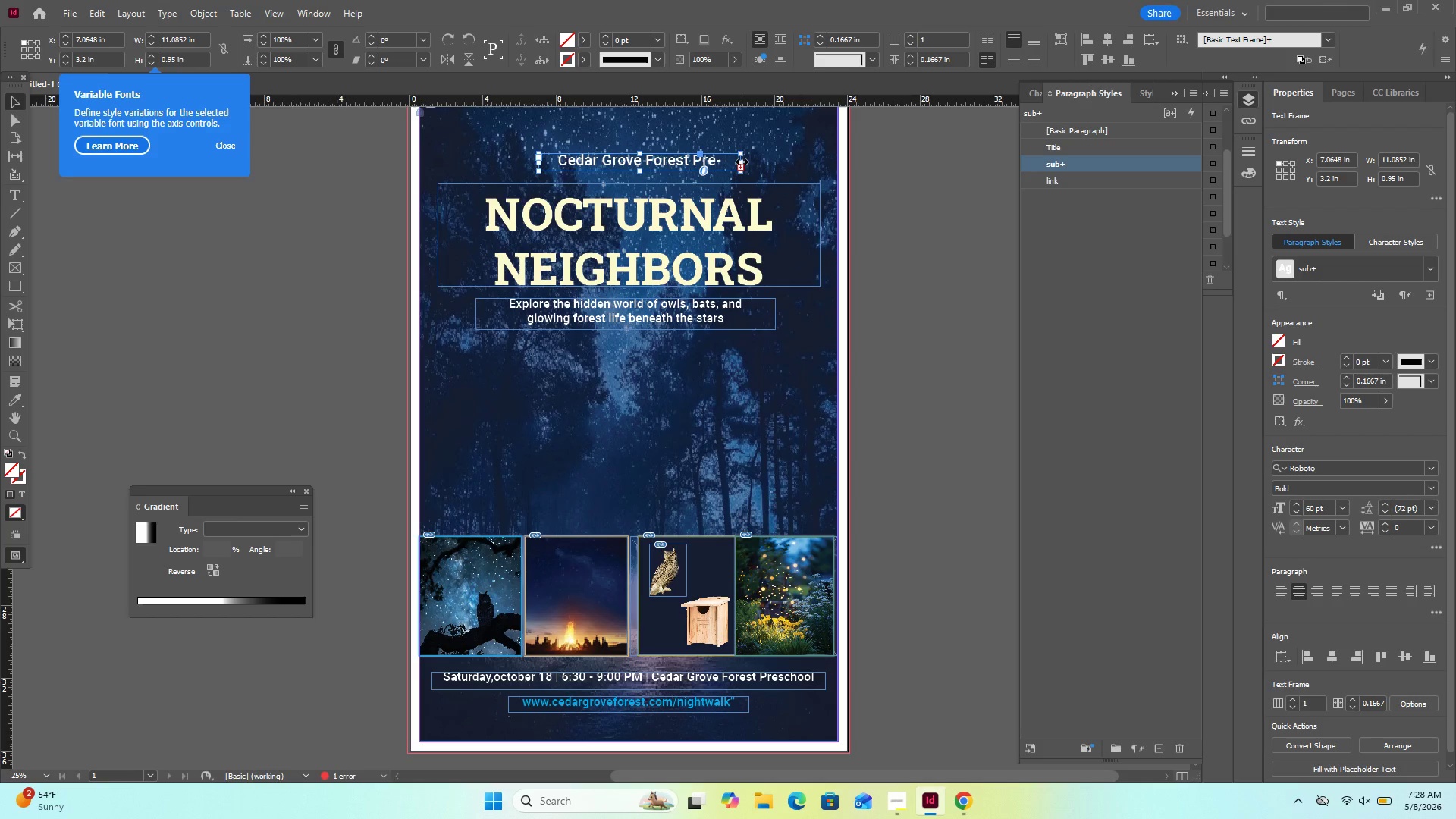 
left_click_drag(start_coordinate=[742, 161], to_coordinate=[758, 160])
 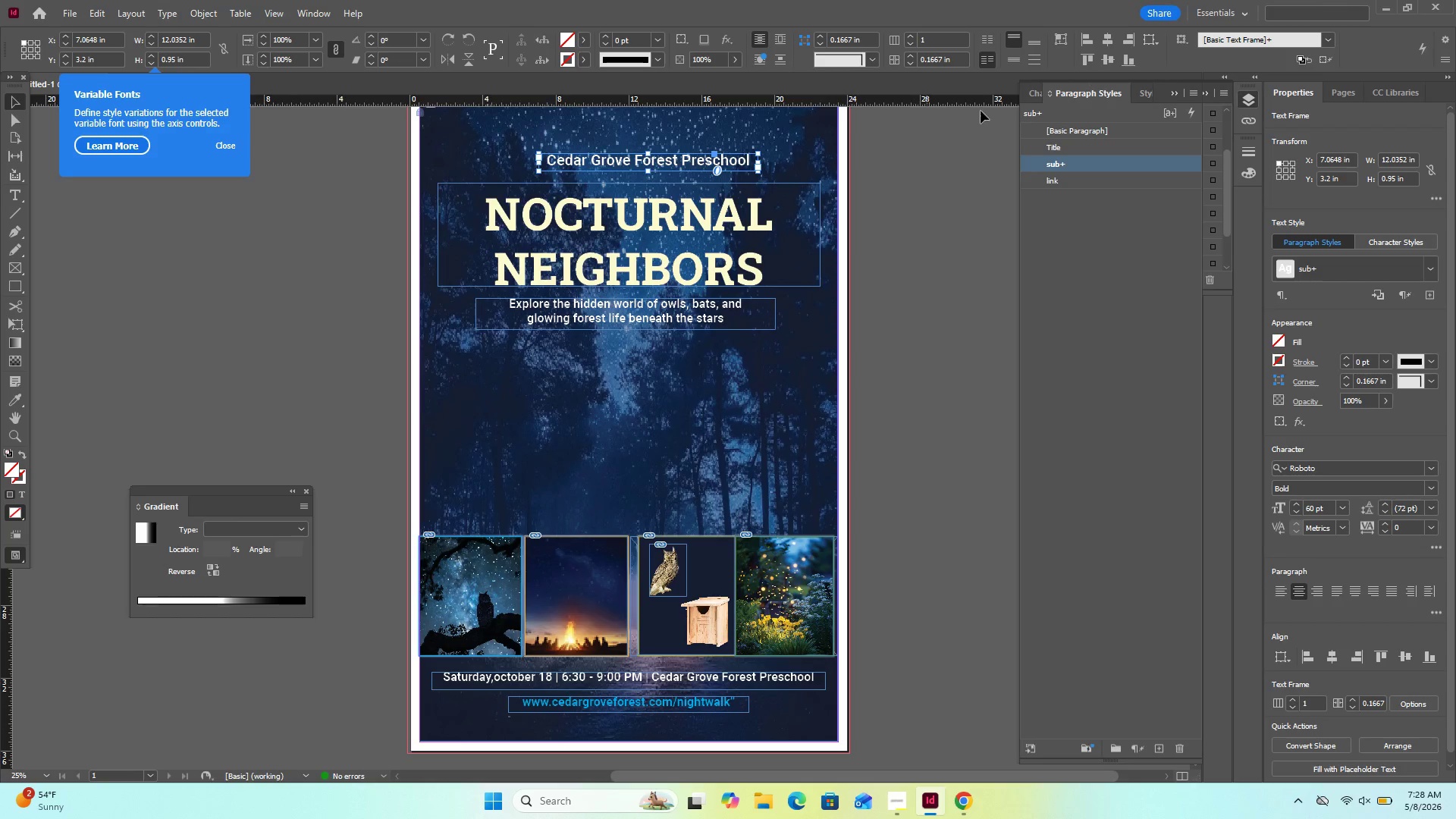 
left_click_drag(start_coordinate=[977, 124], to_coordinate=[704, 159])
 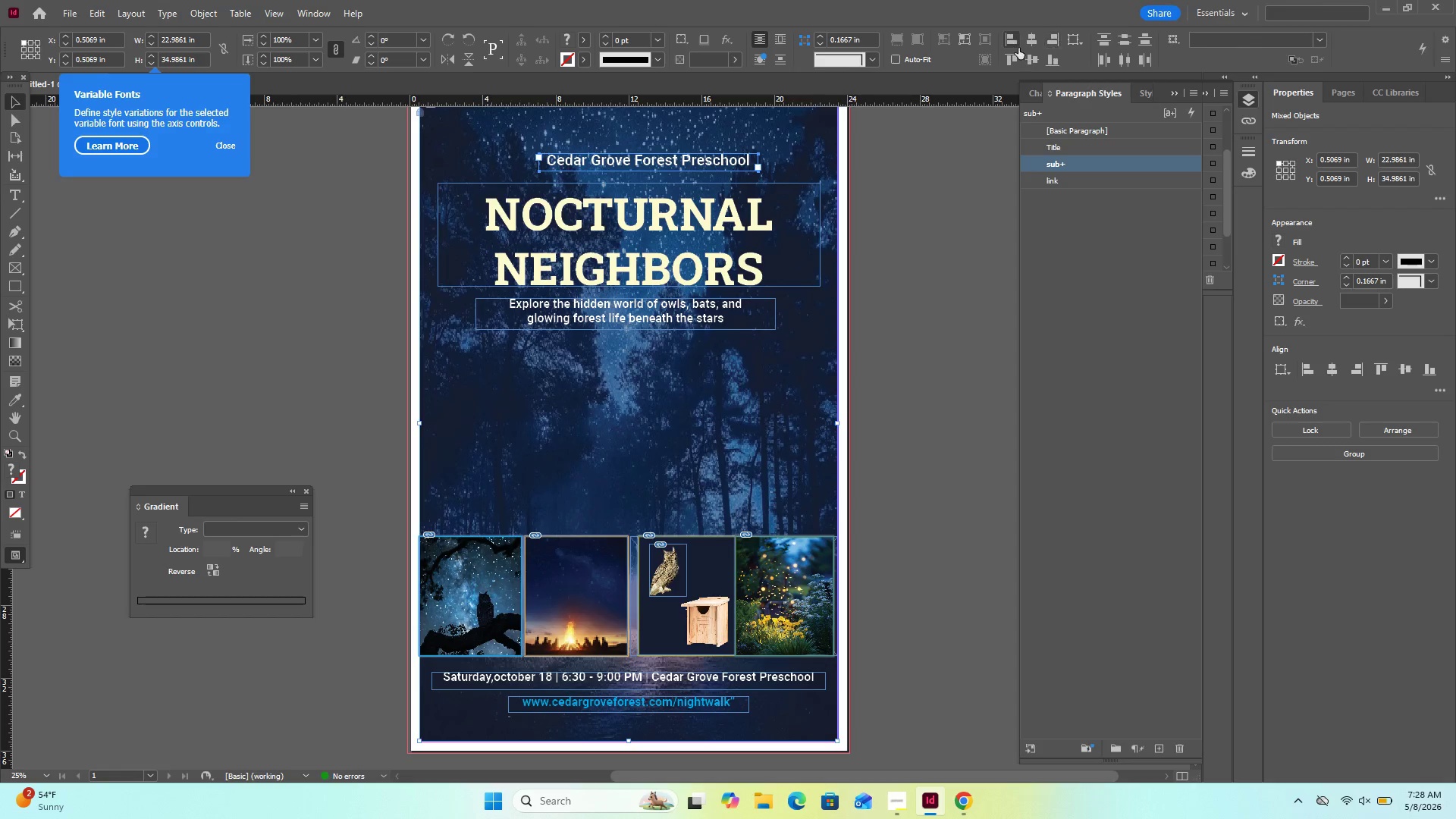 
left_click([1025, 44])
 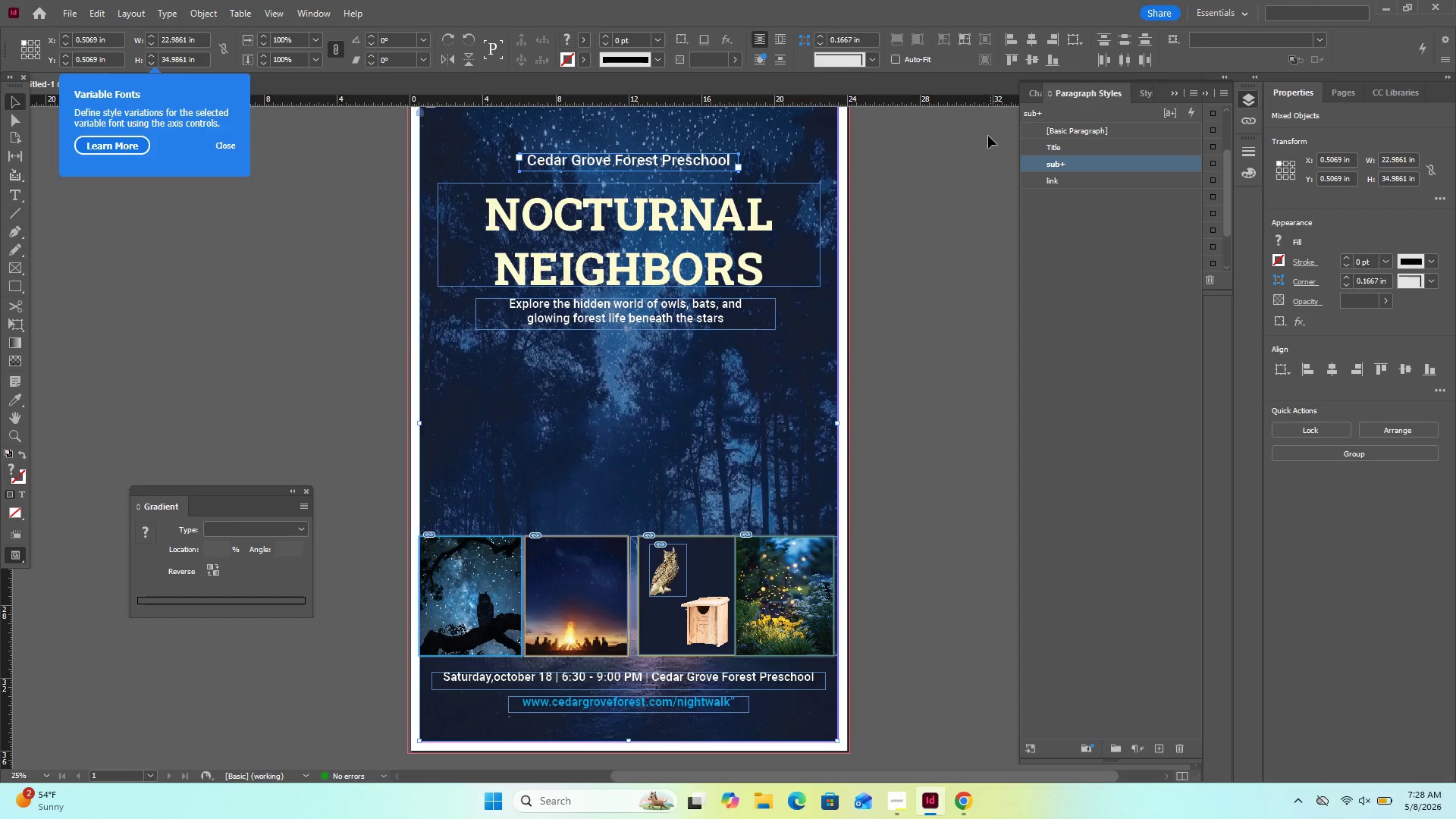 
left_click([985, 140])
 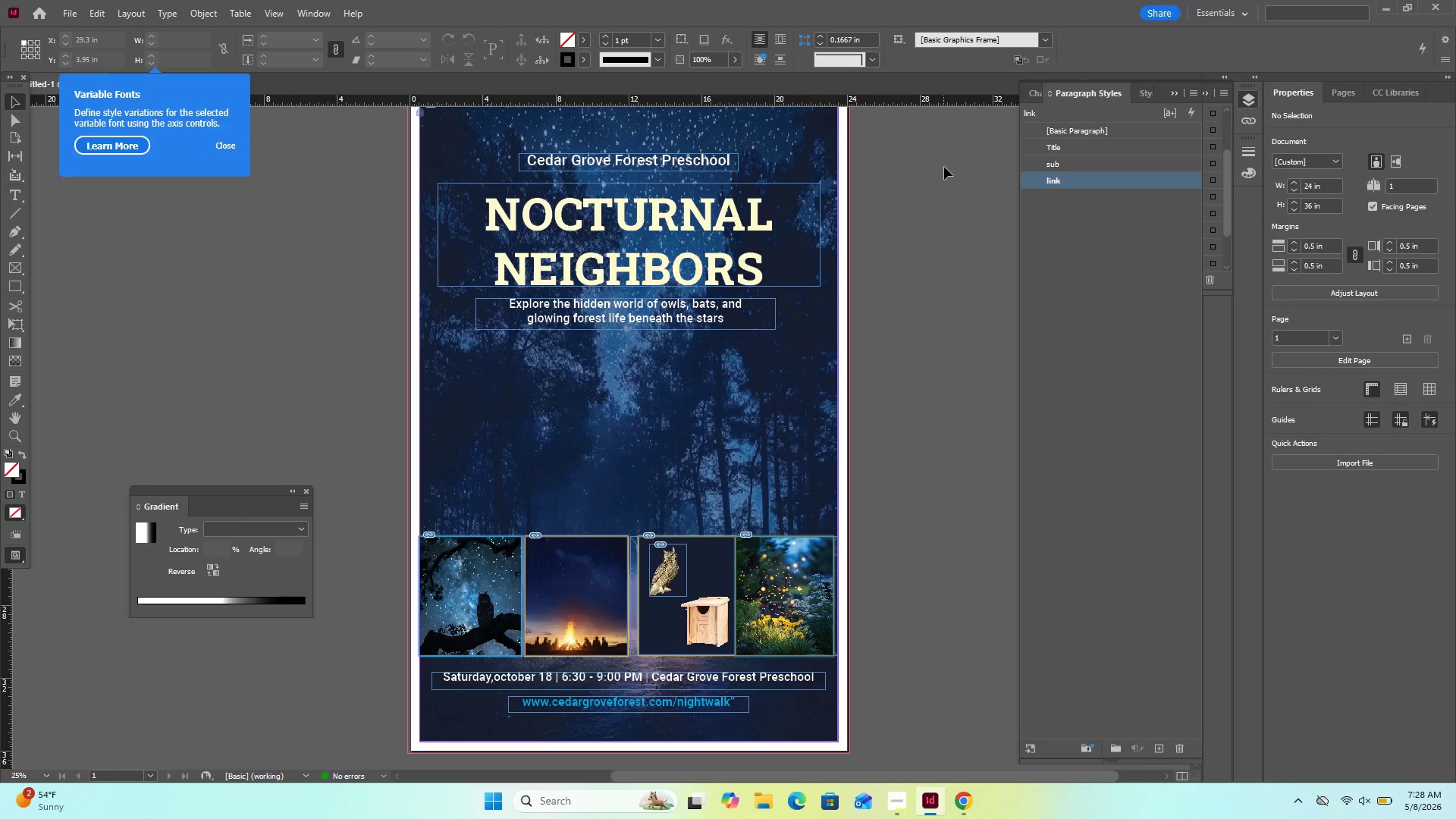 
scroll: coordinate [949, 165], scroll_direction: up, amount: 2.0
 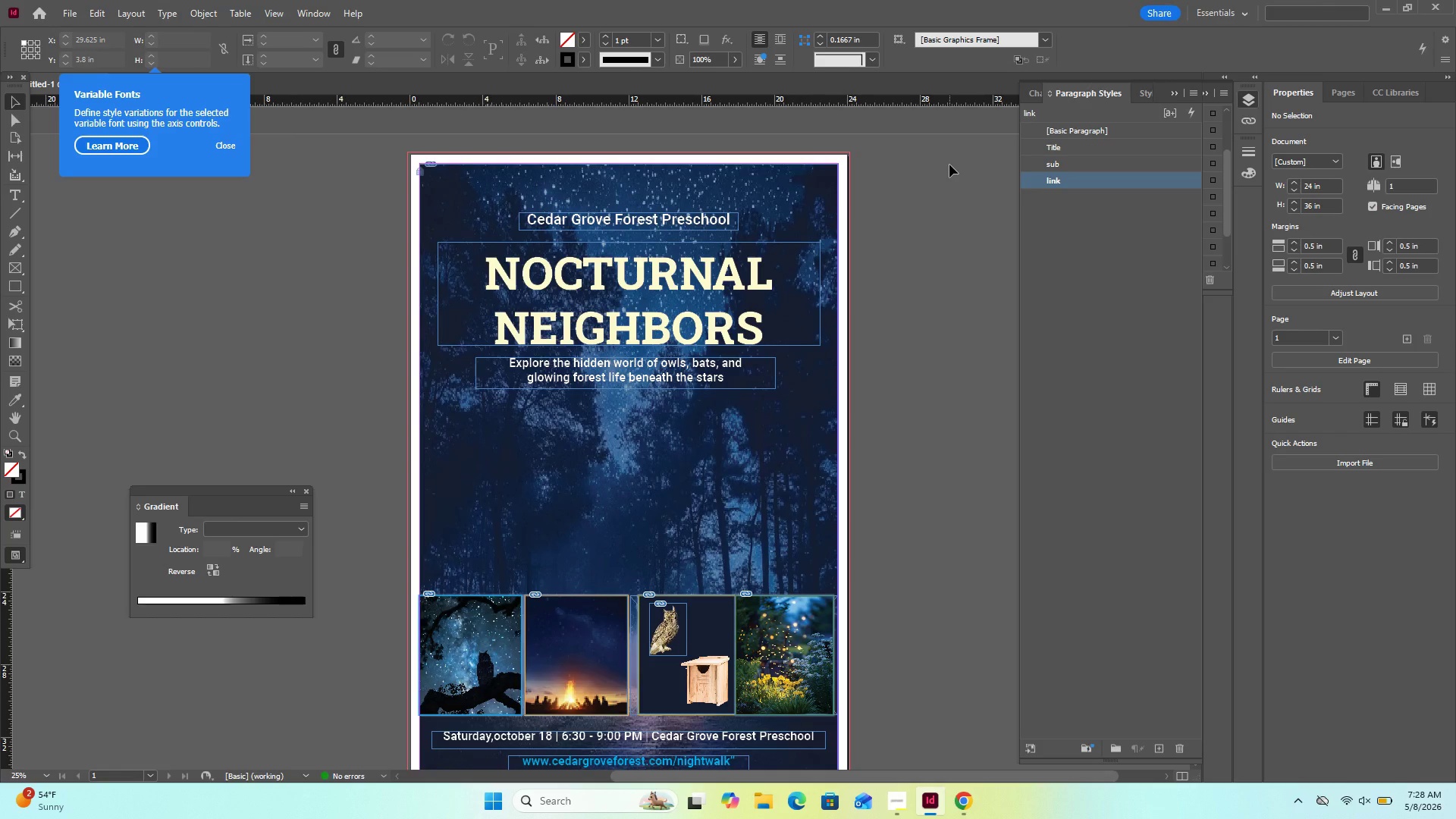 
scroll: coordinate [949, 165], scroll_direction: none, amount: 0.0
 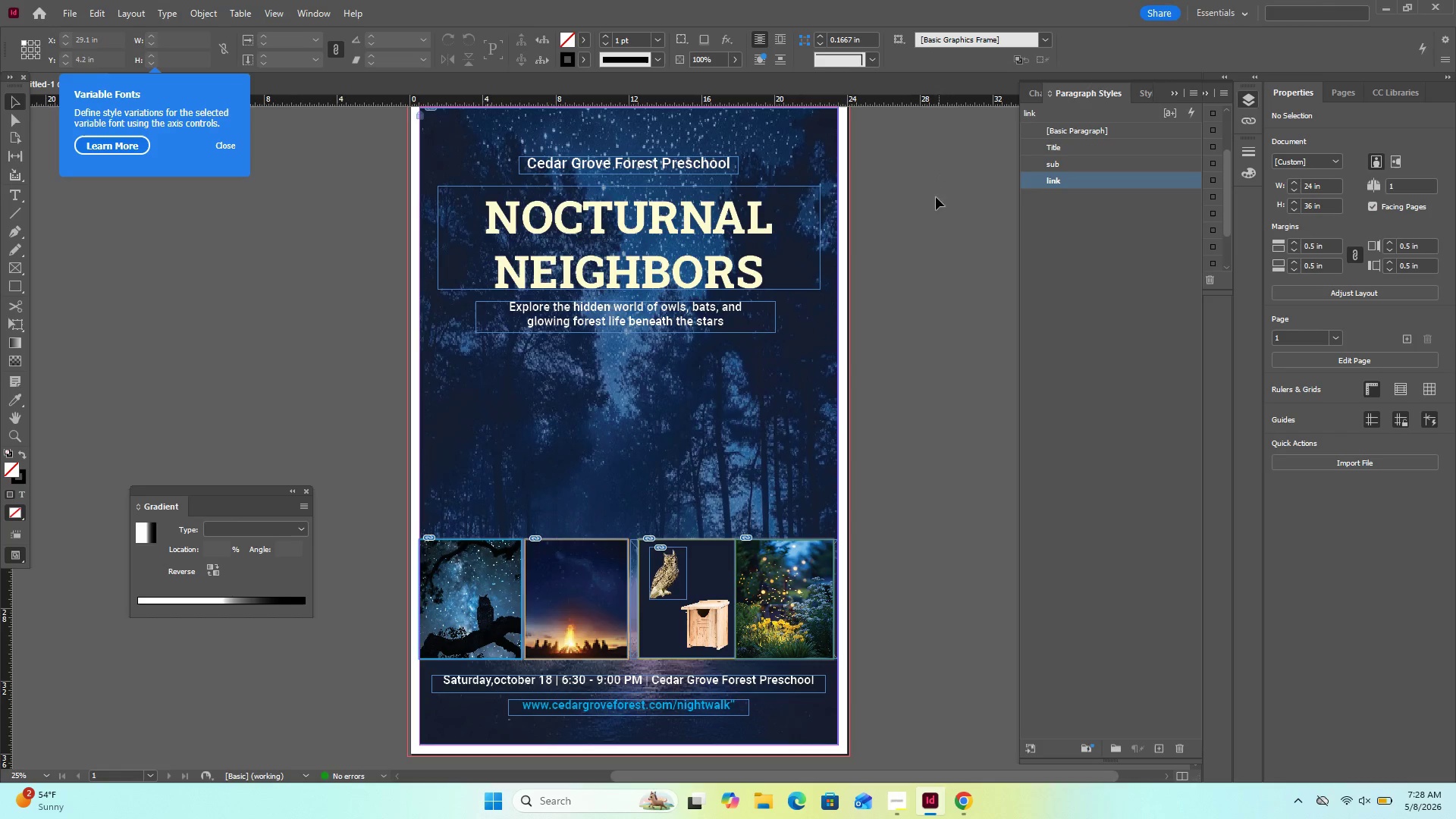 
left_click([930, 219])
 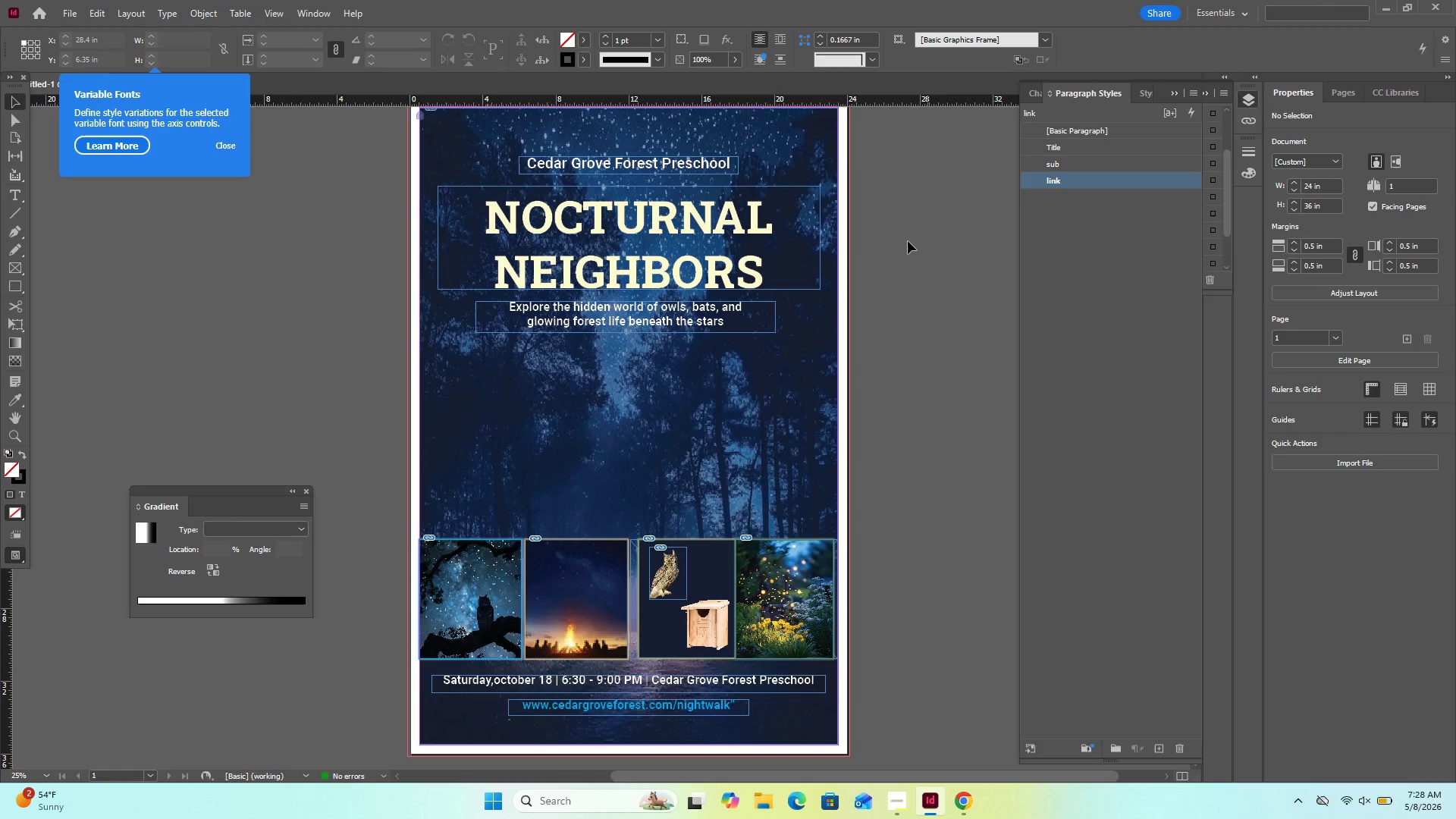 
left_click([905, 245])
 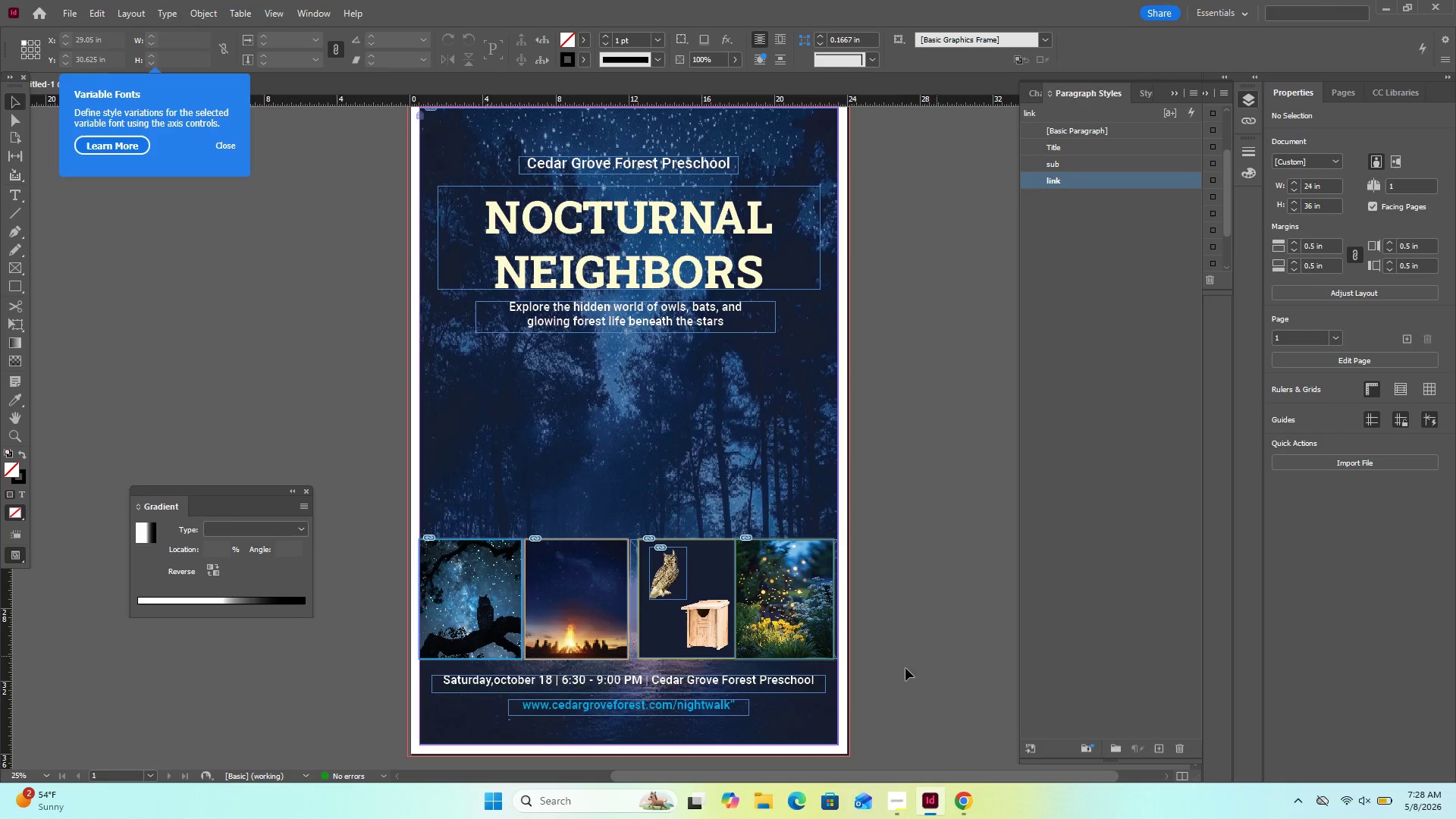 
left_click([780, 679])
 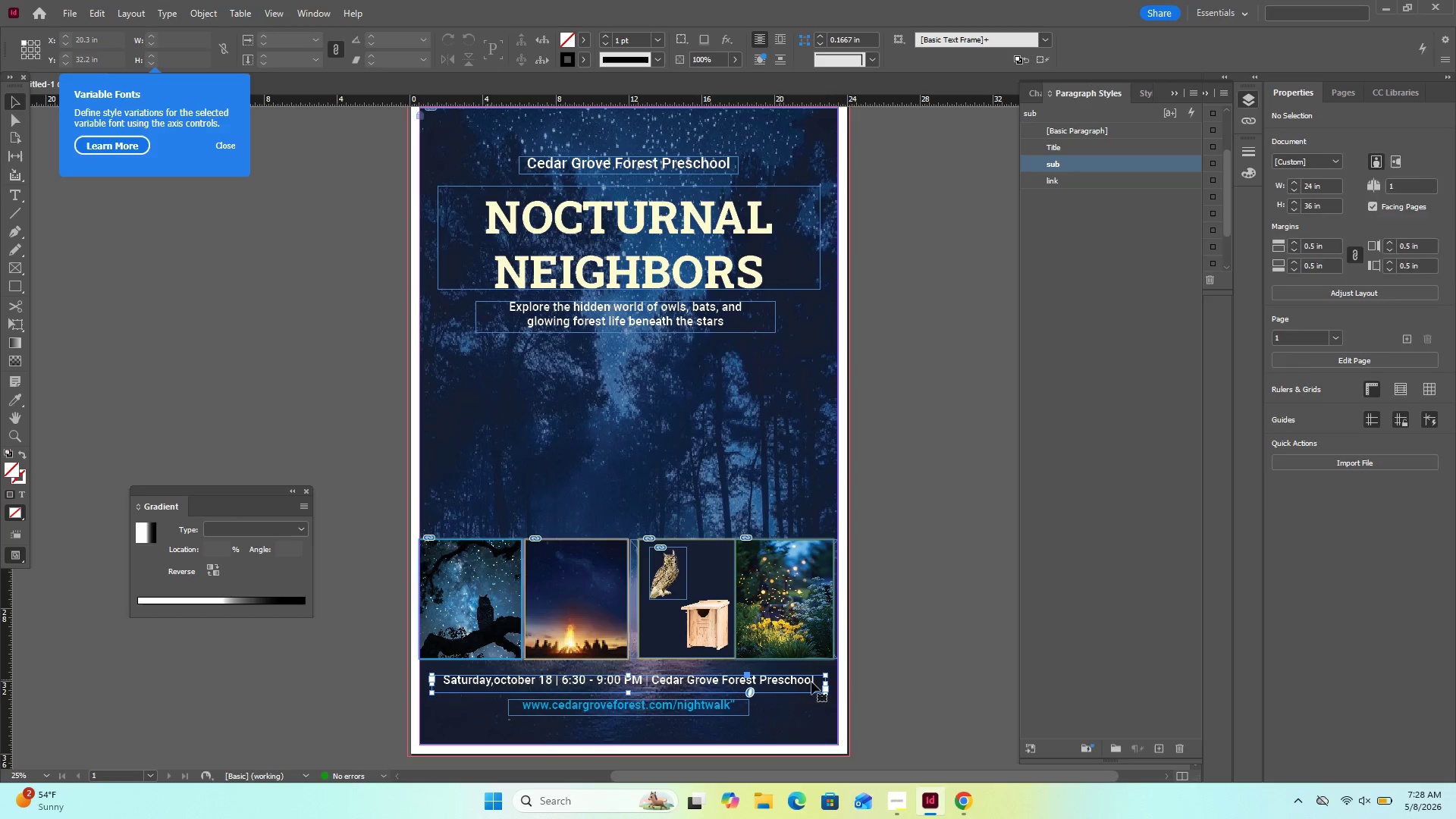 
left_click([806, 677])